 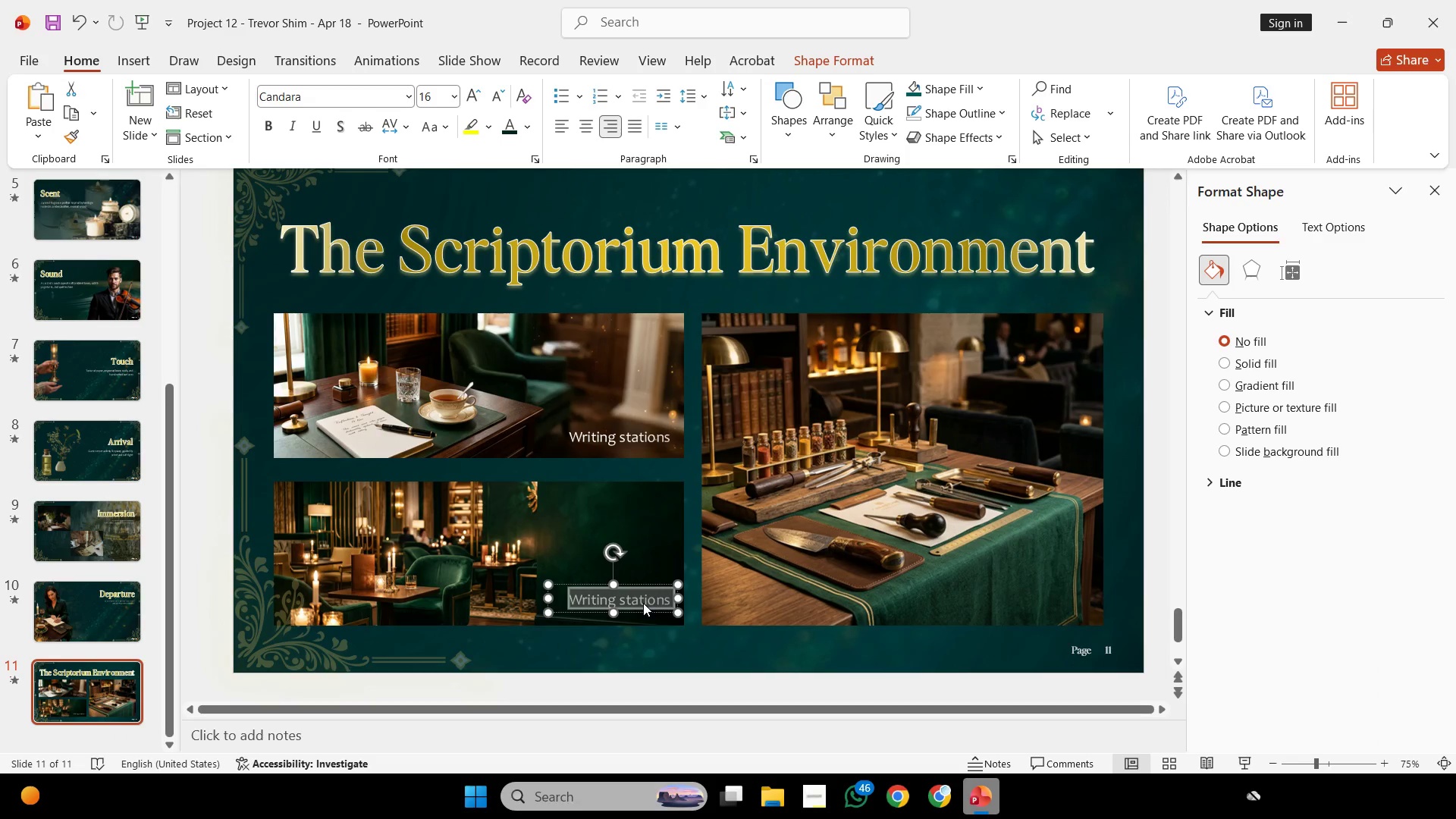 
type(Candle)
key(Backspace)
type(le )
key(Backspace)
key(Backspace)
key(Backspace)
type(e kr)
key(Backspace)
key(Backspace)
type(lit Zones)
 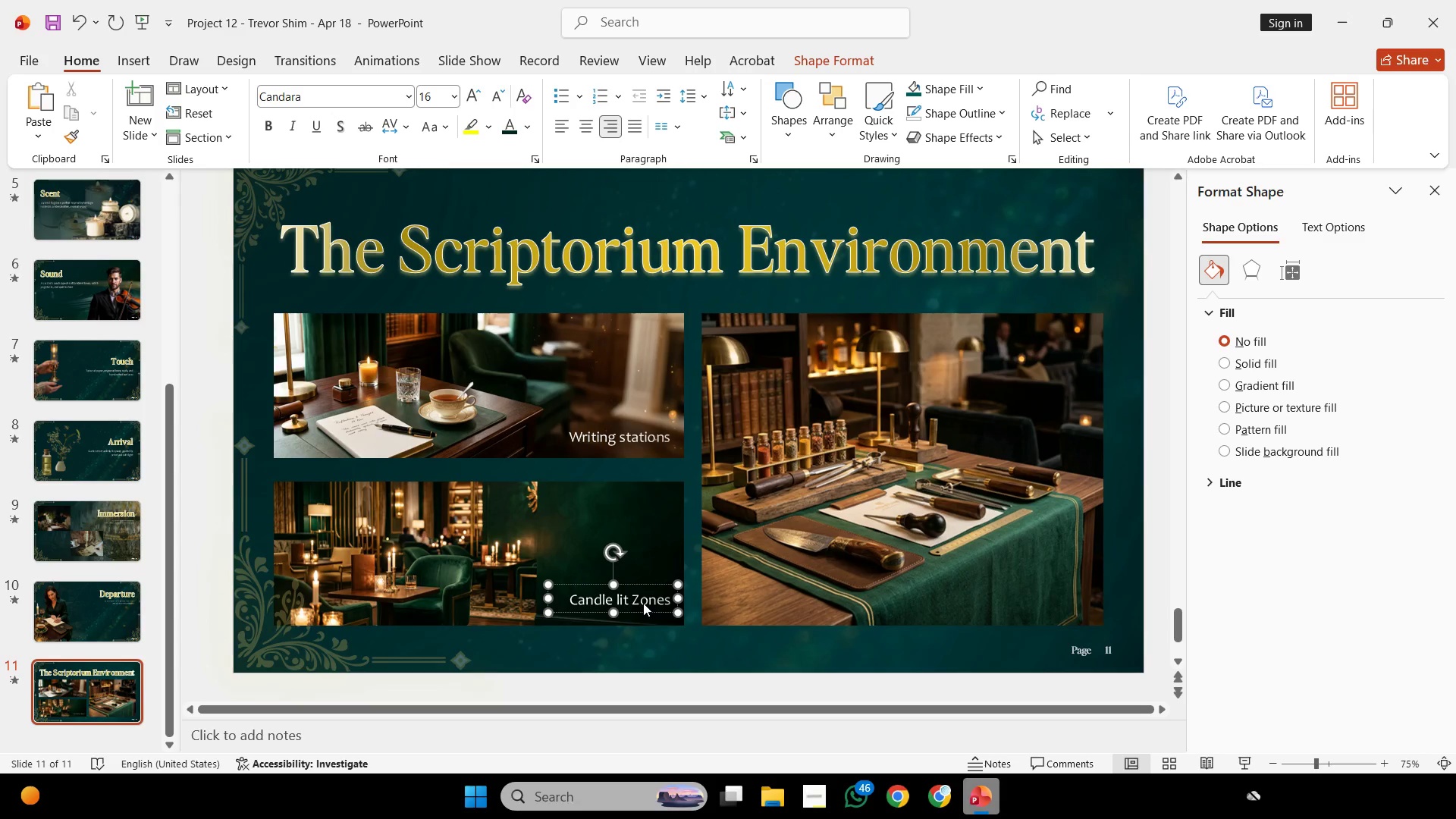 
hold_key(key=ShiftLeft, duration=2.55)
hold_key(key=ControlLeft, duration=2.59)
left_click_drag(start_coordinate=[628, 585], to_coordinate=[1049, 610])
 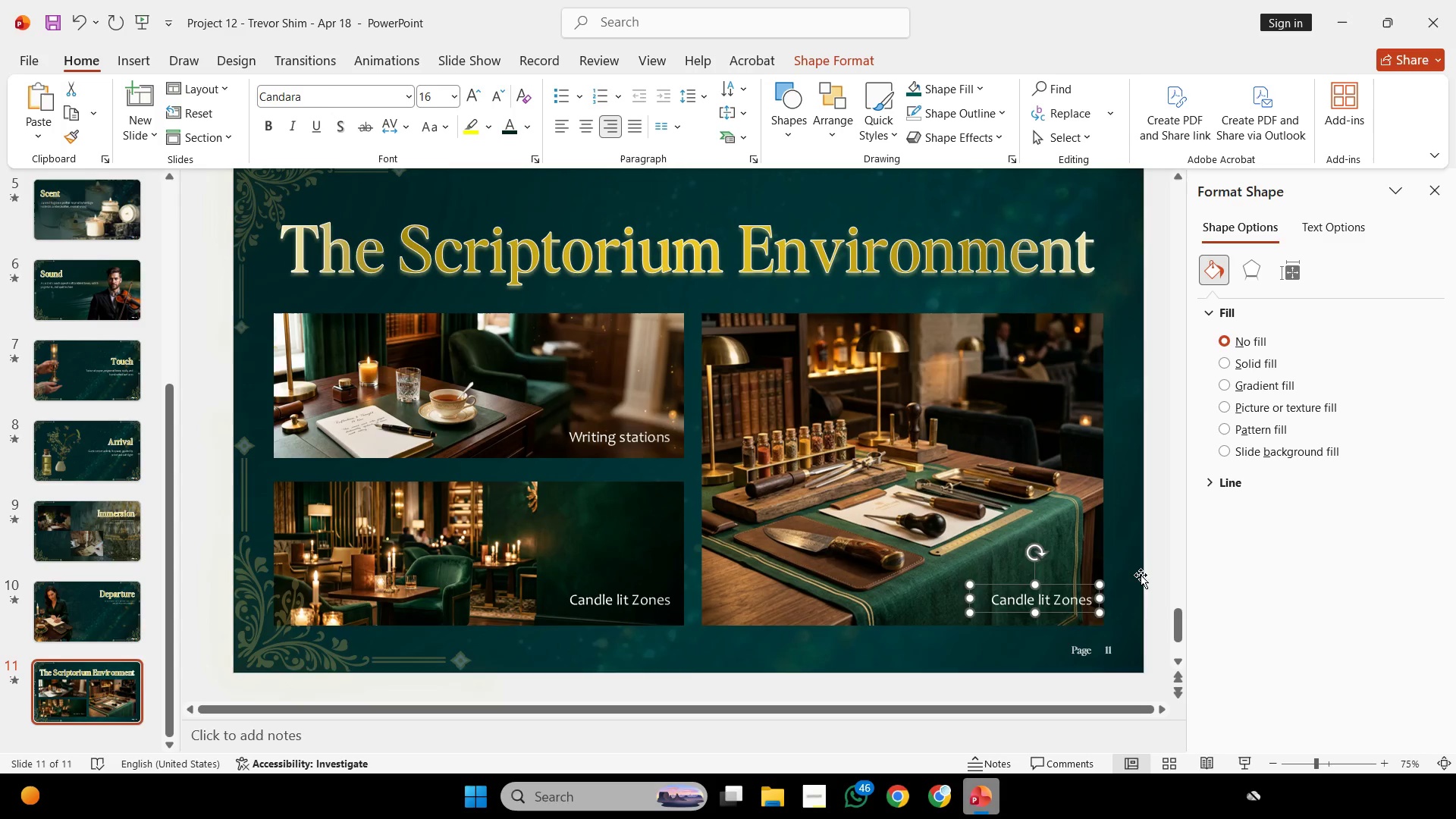 
left_click([1141, 574])
 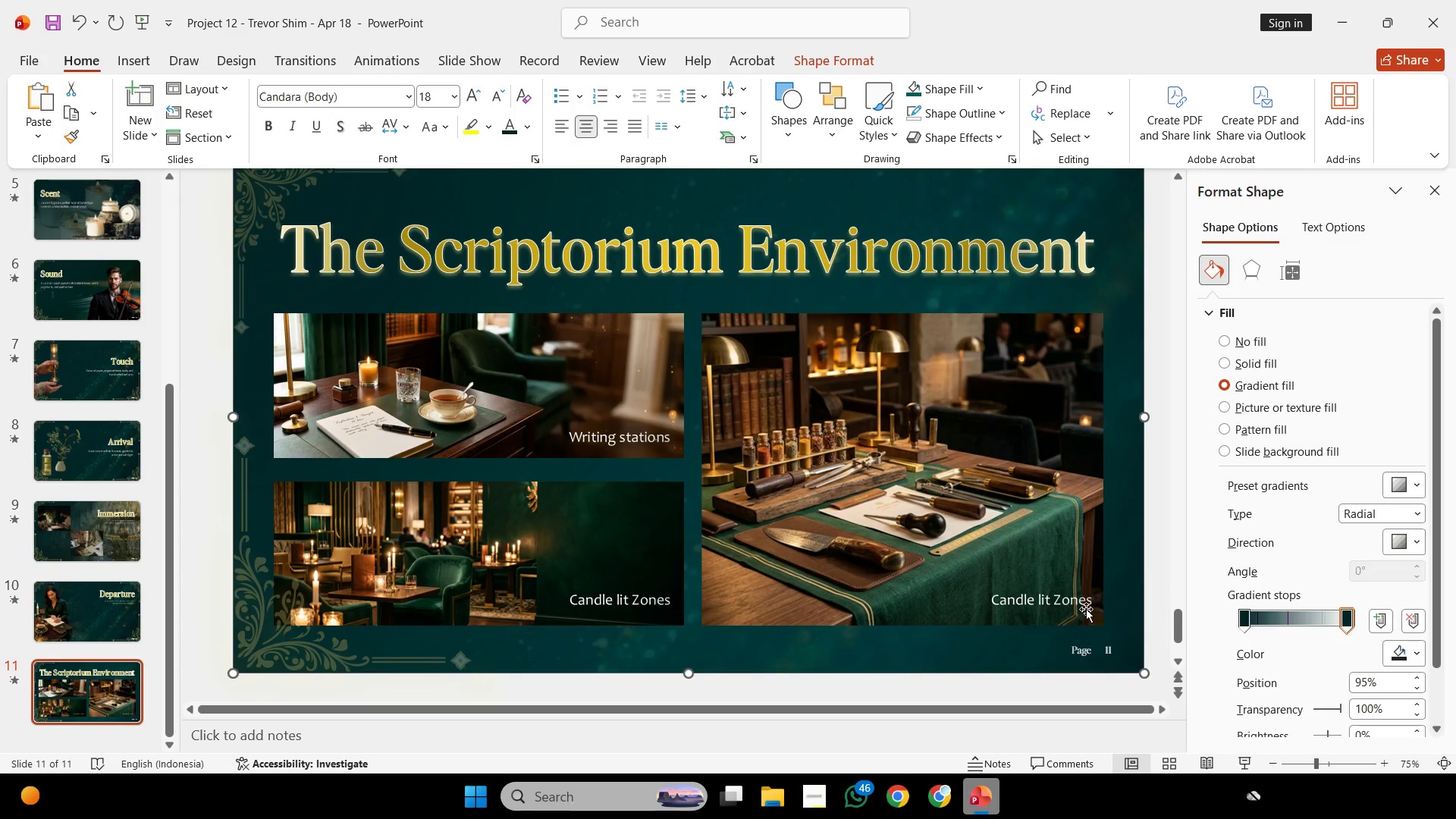 
left_click([1074, 604])
 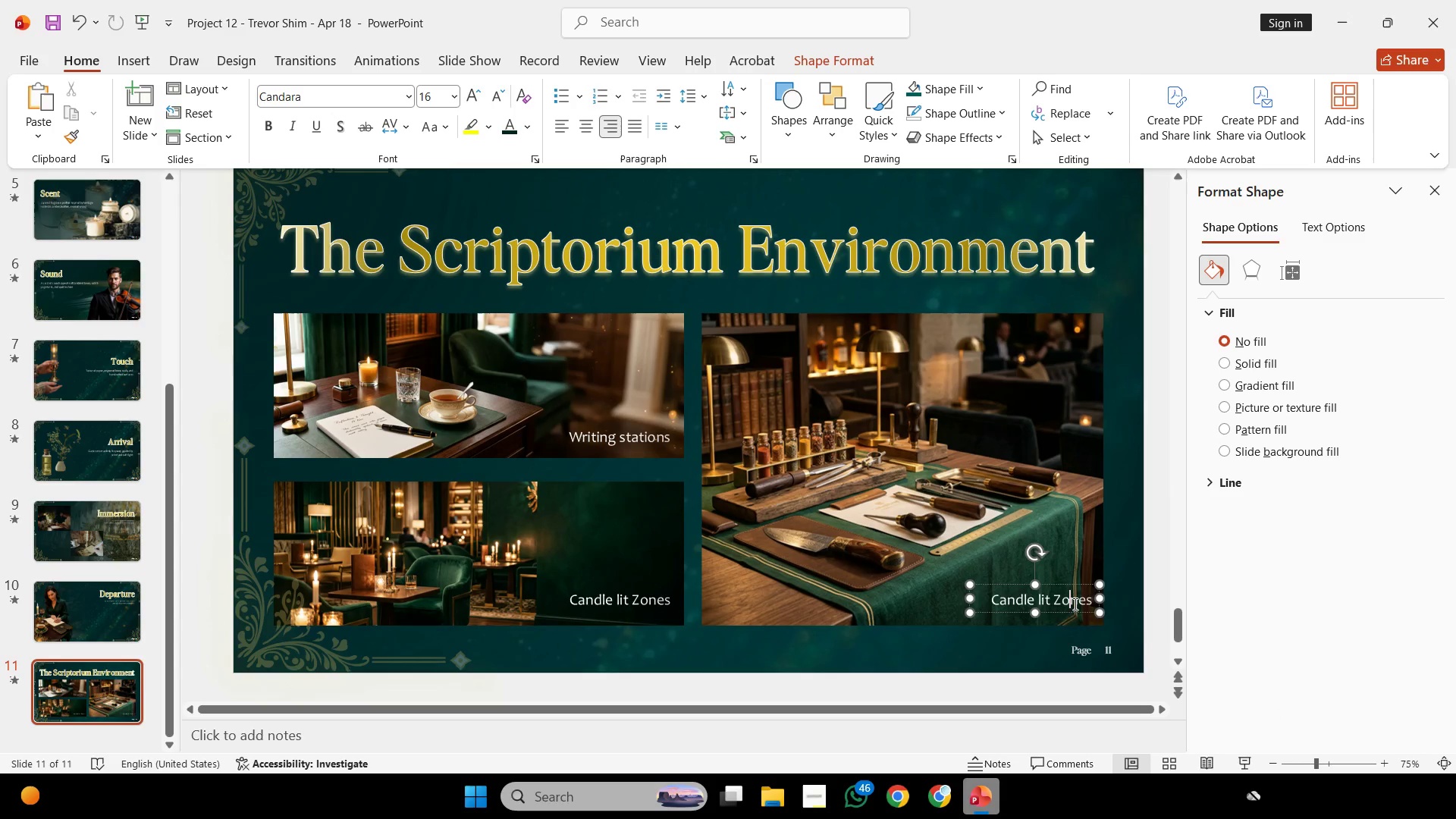 
key(Control+A)
 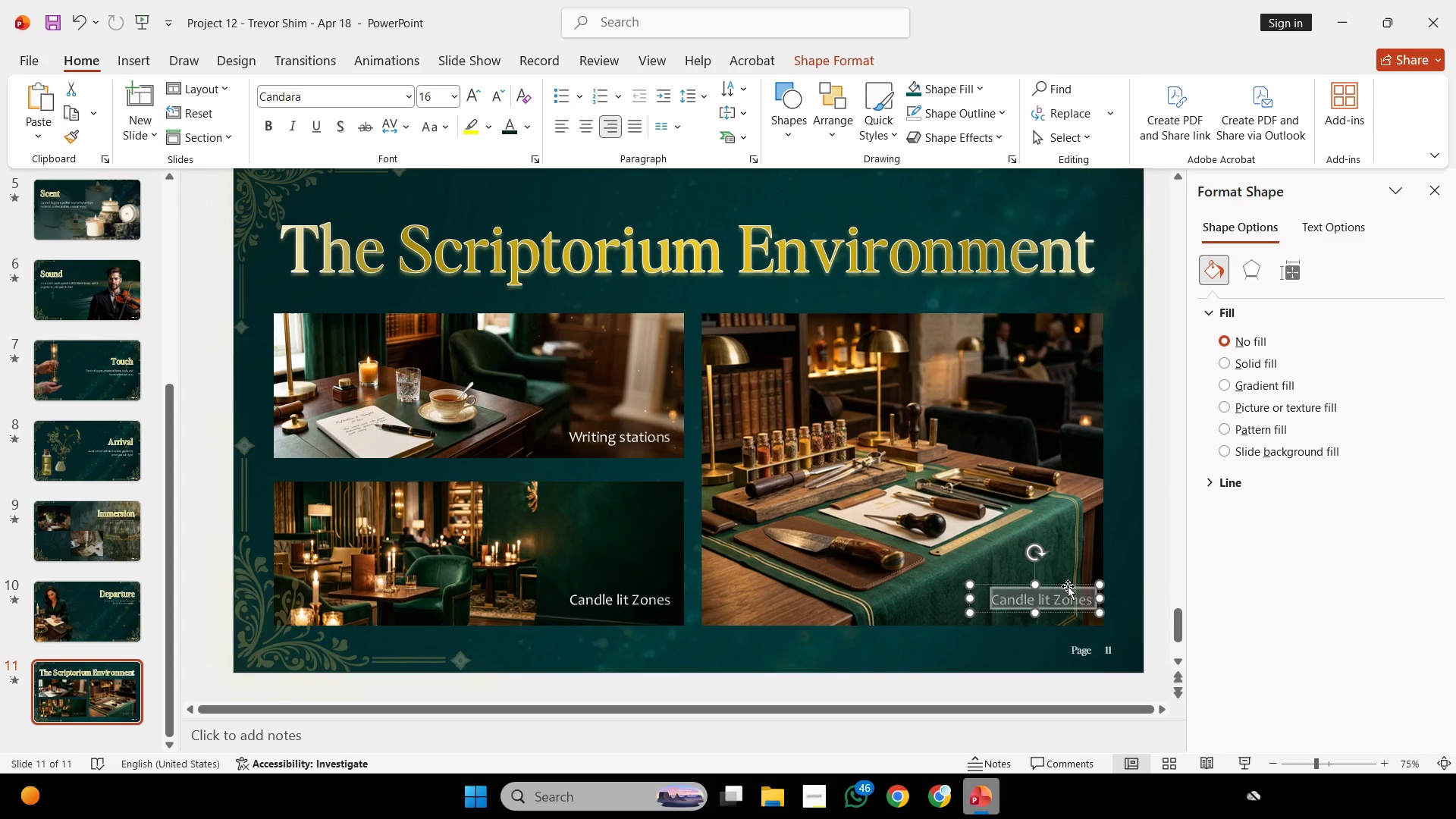 
wait(8.81)
 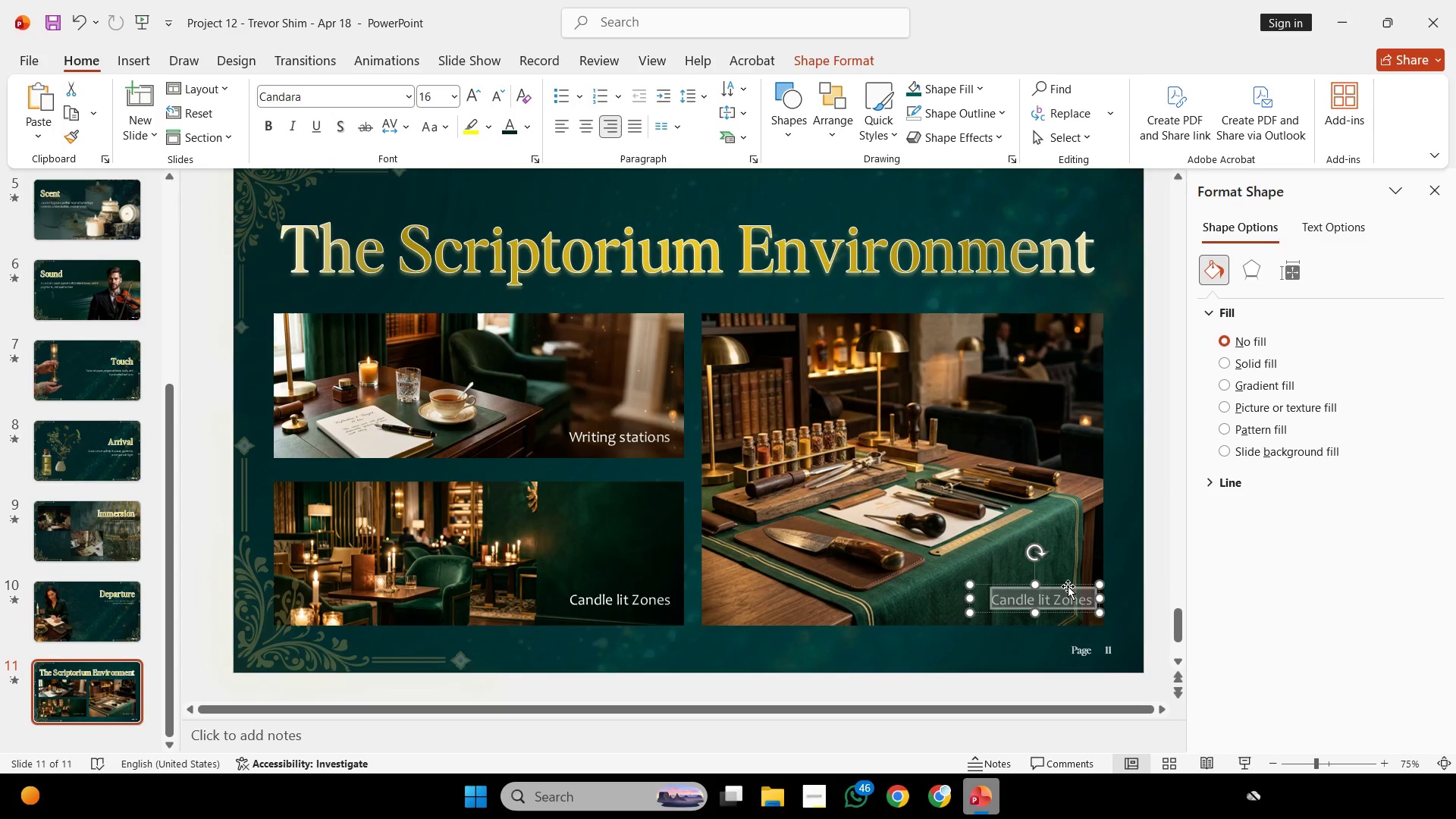 
left_click([931, 798])
 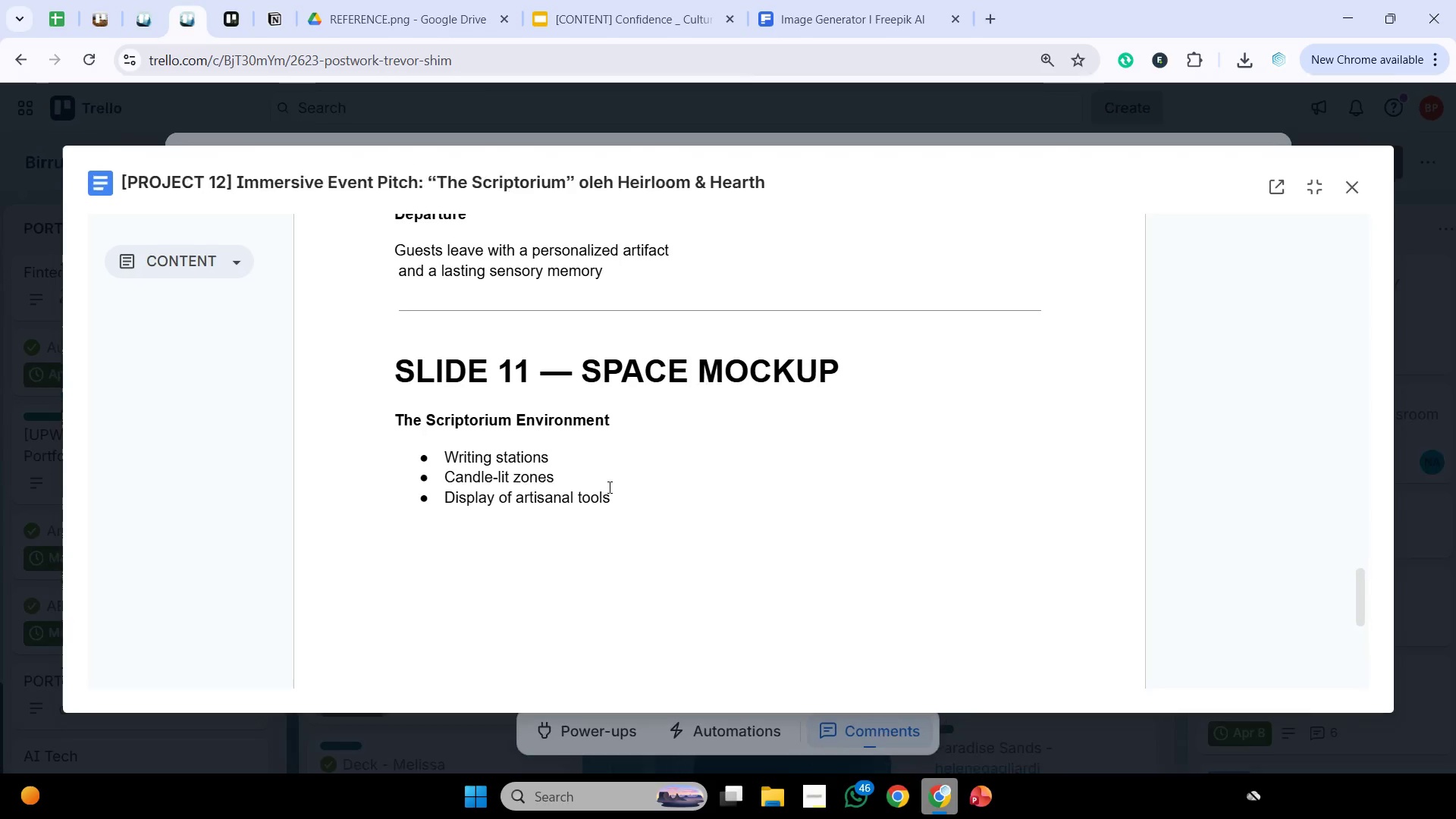 
left_click_drag(start_coordinate=[635, 496], to_coordinate=[441, 500])
 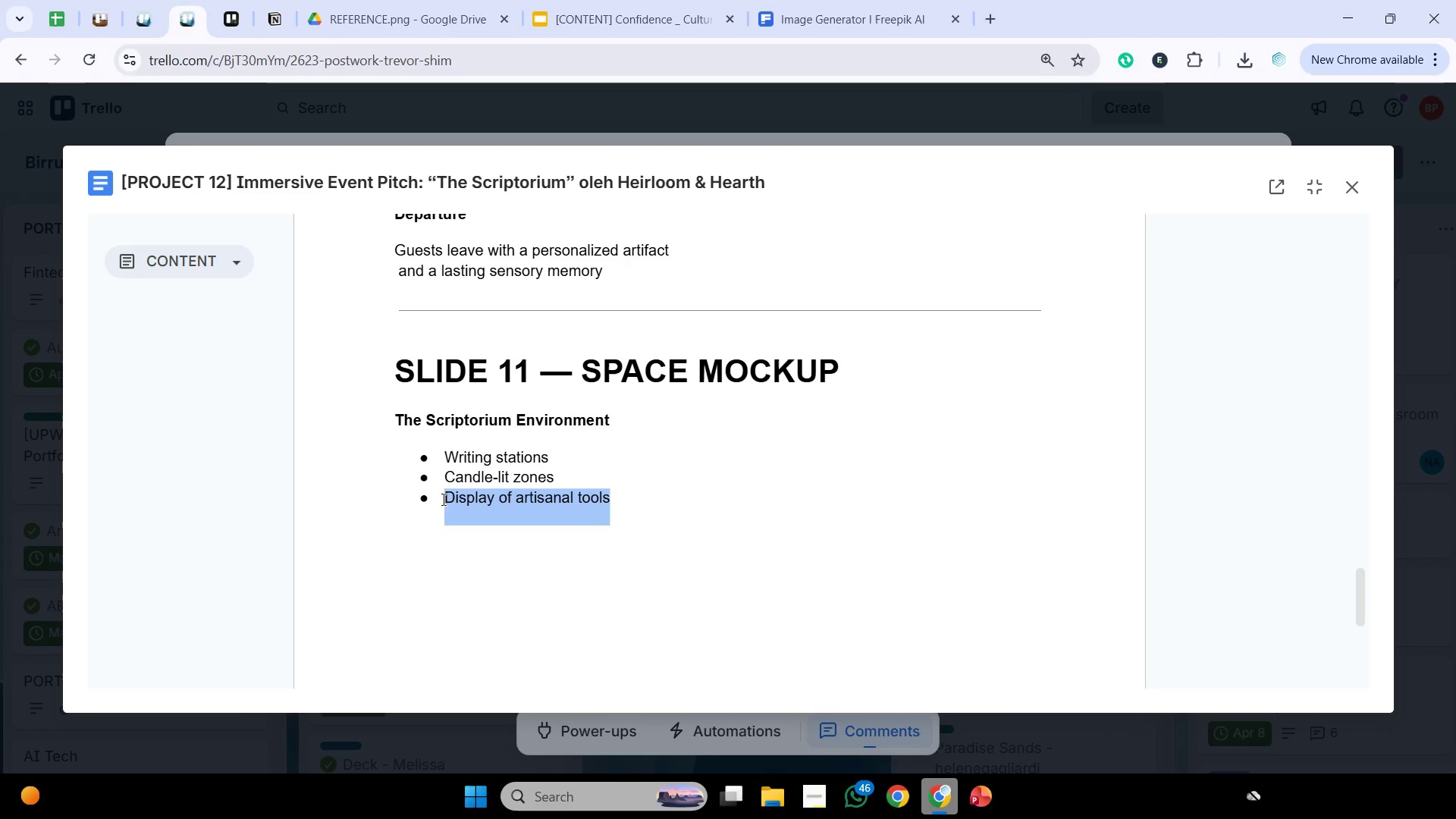 
key(Control+C)
 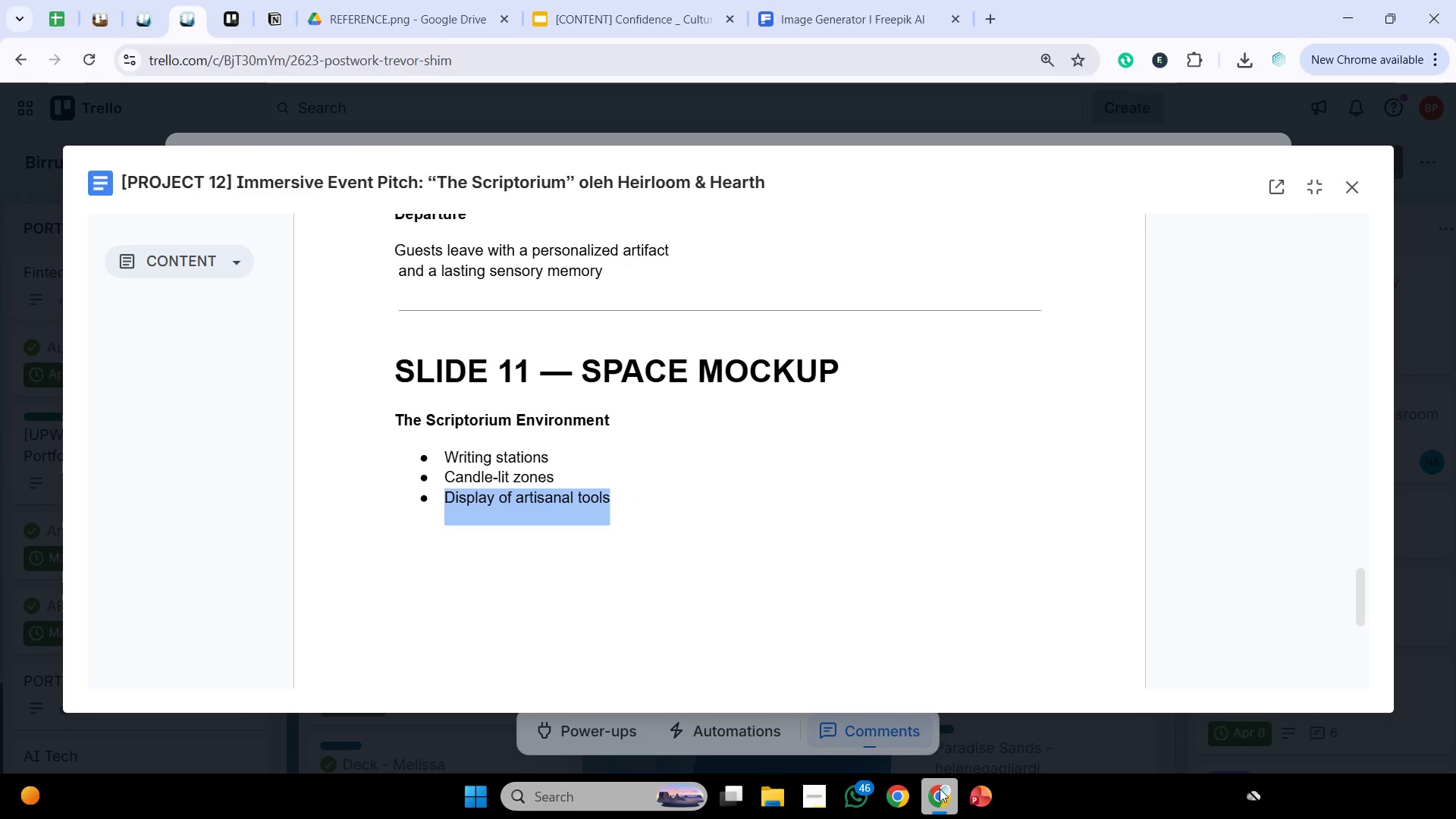 
left_click([940, 789])
 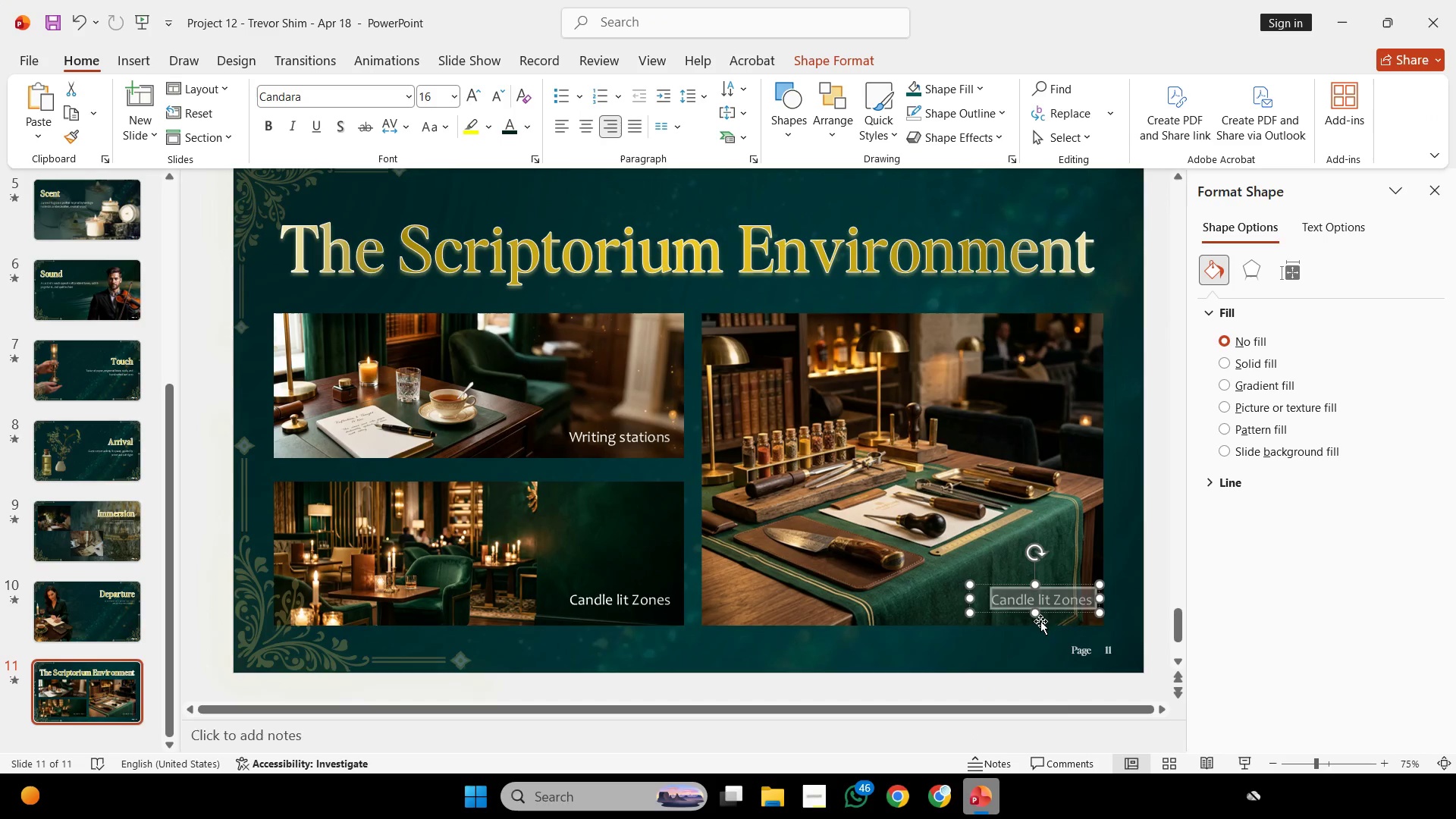 
right_click([1058, 600])
 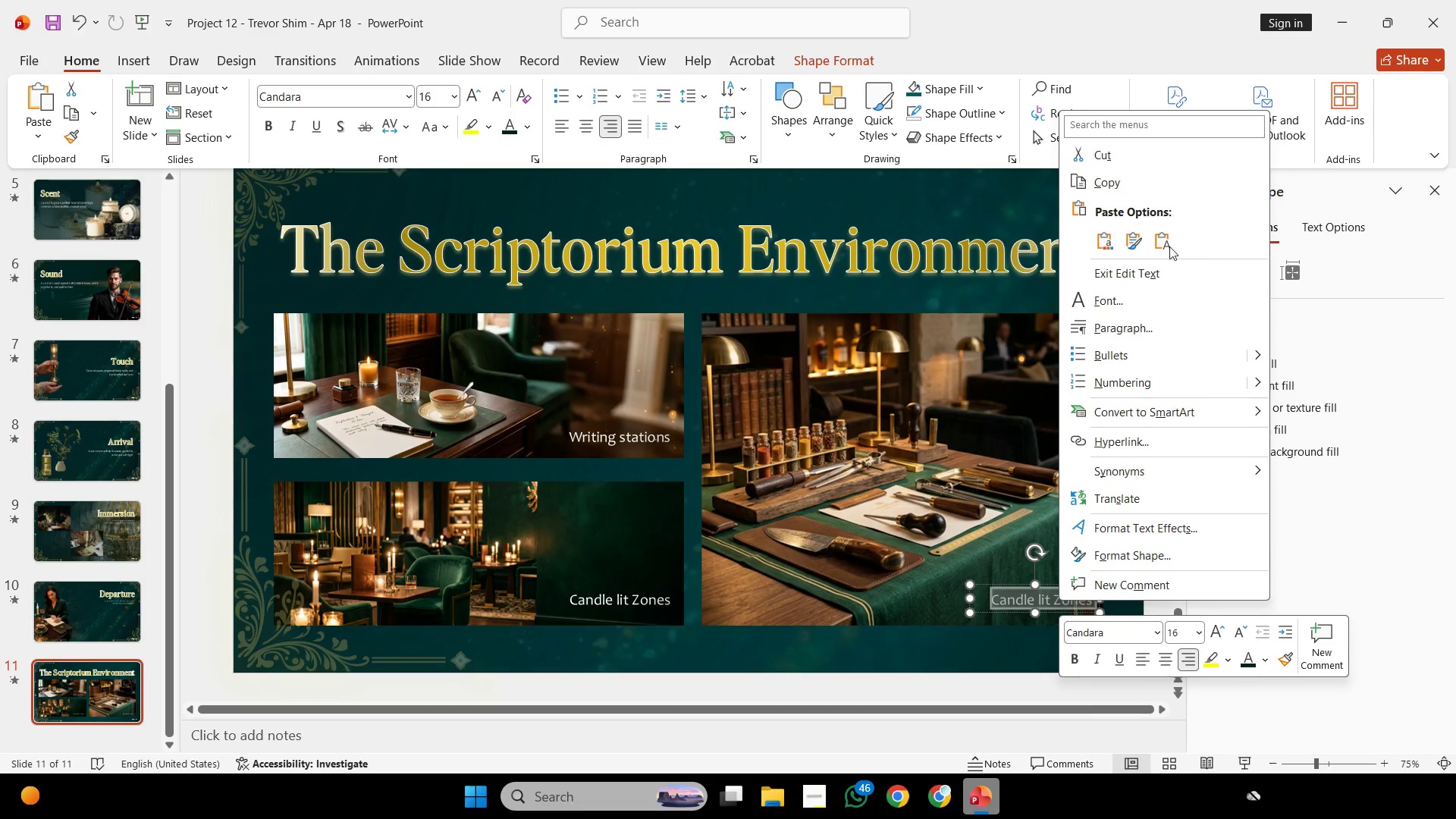 
left_click([1164, 239])
 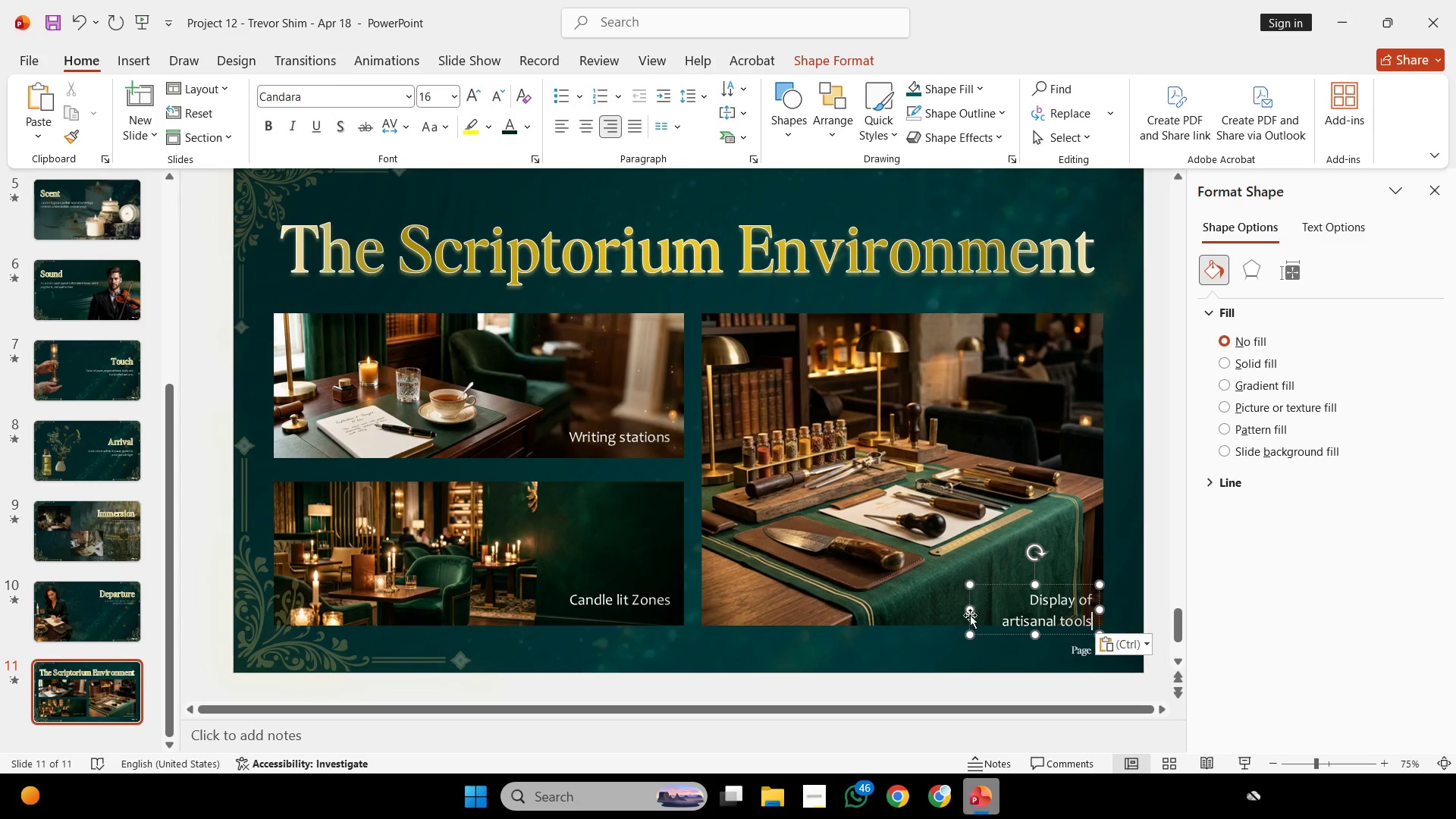 
left_click_drag(start_coordinate=[970, 615], to_coordinate=[926, 618])
 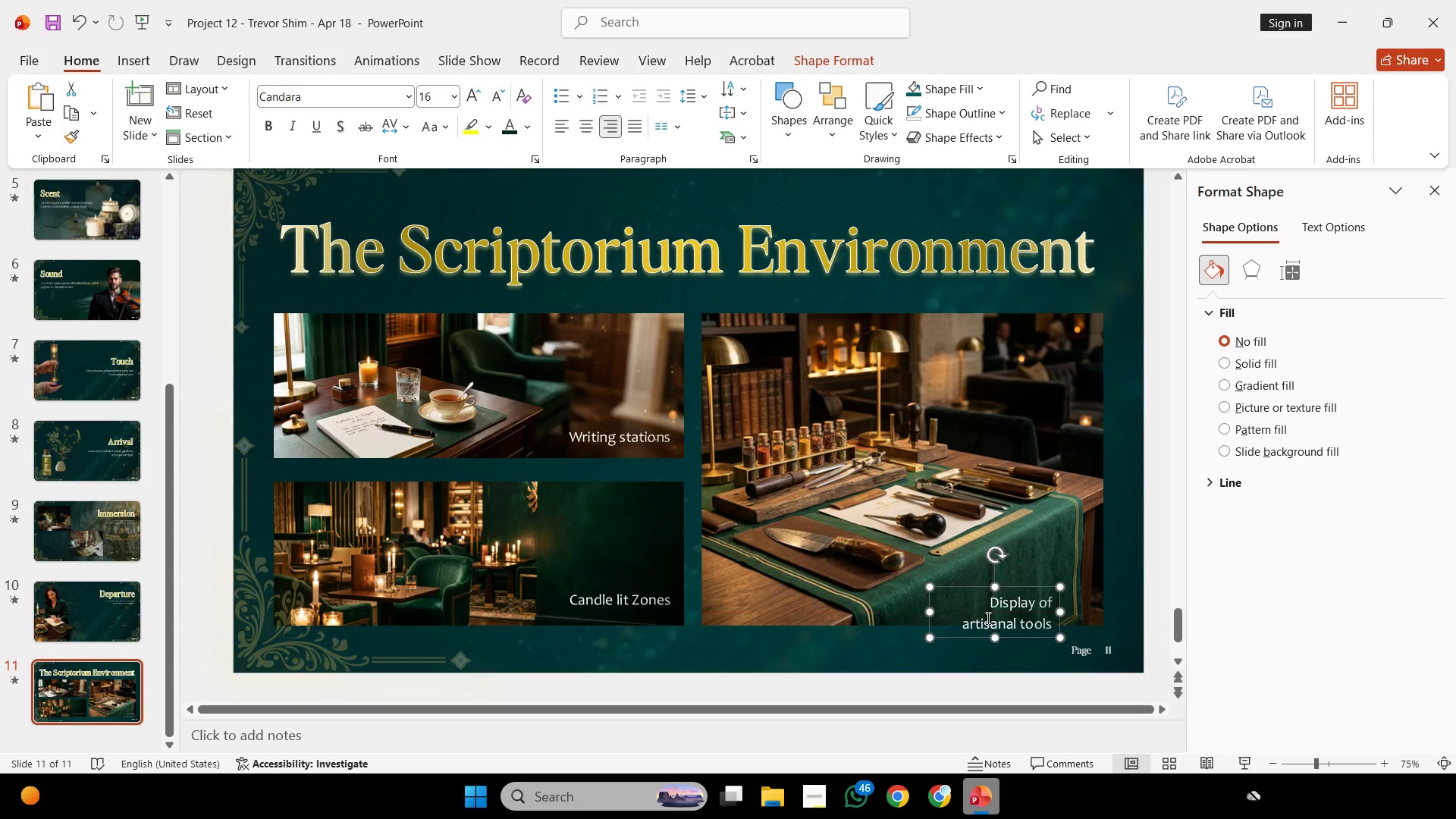 
key(Control+Z)
 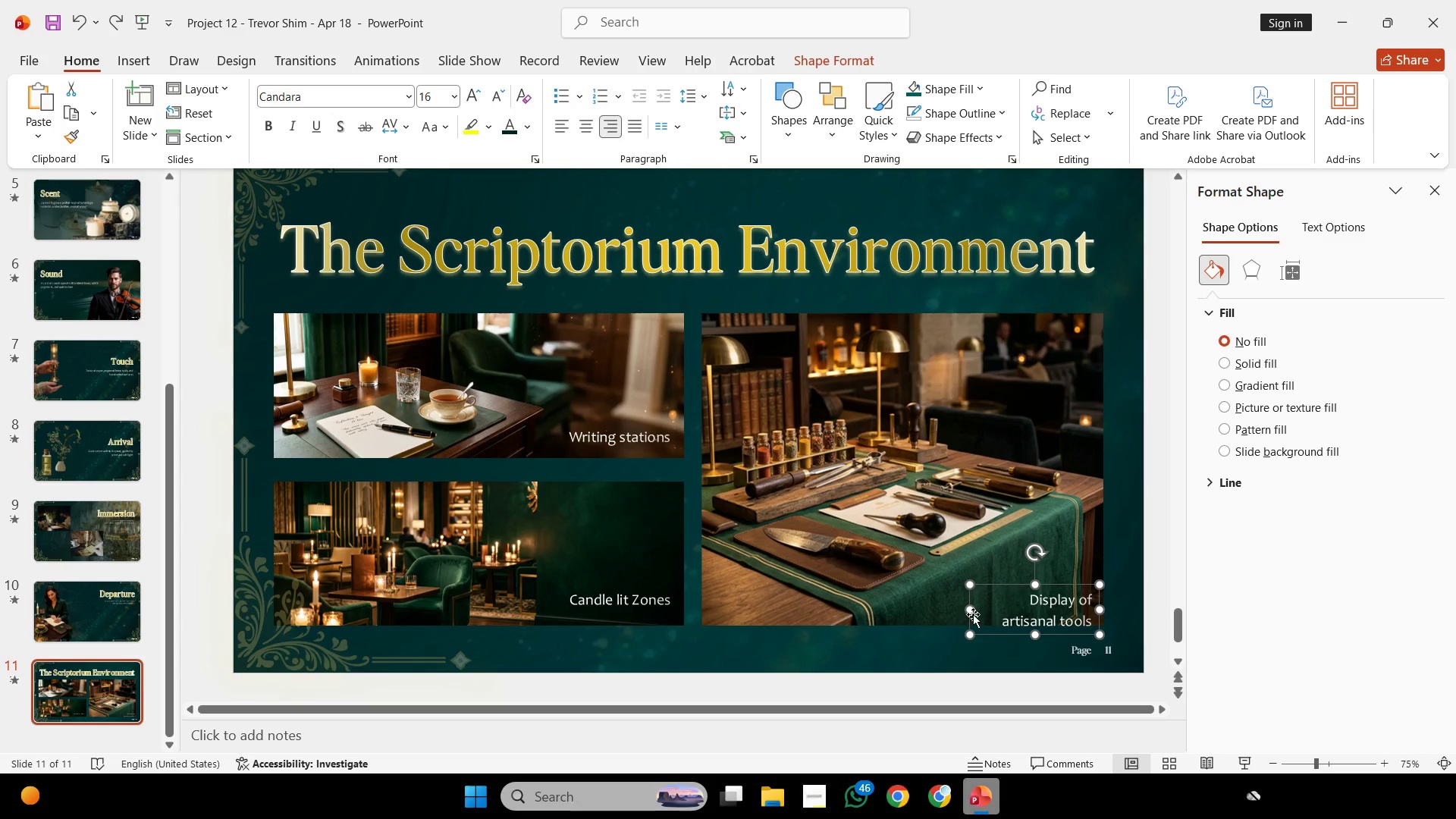 
left_click([973, 614])
 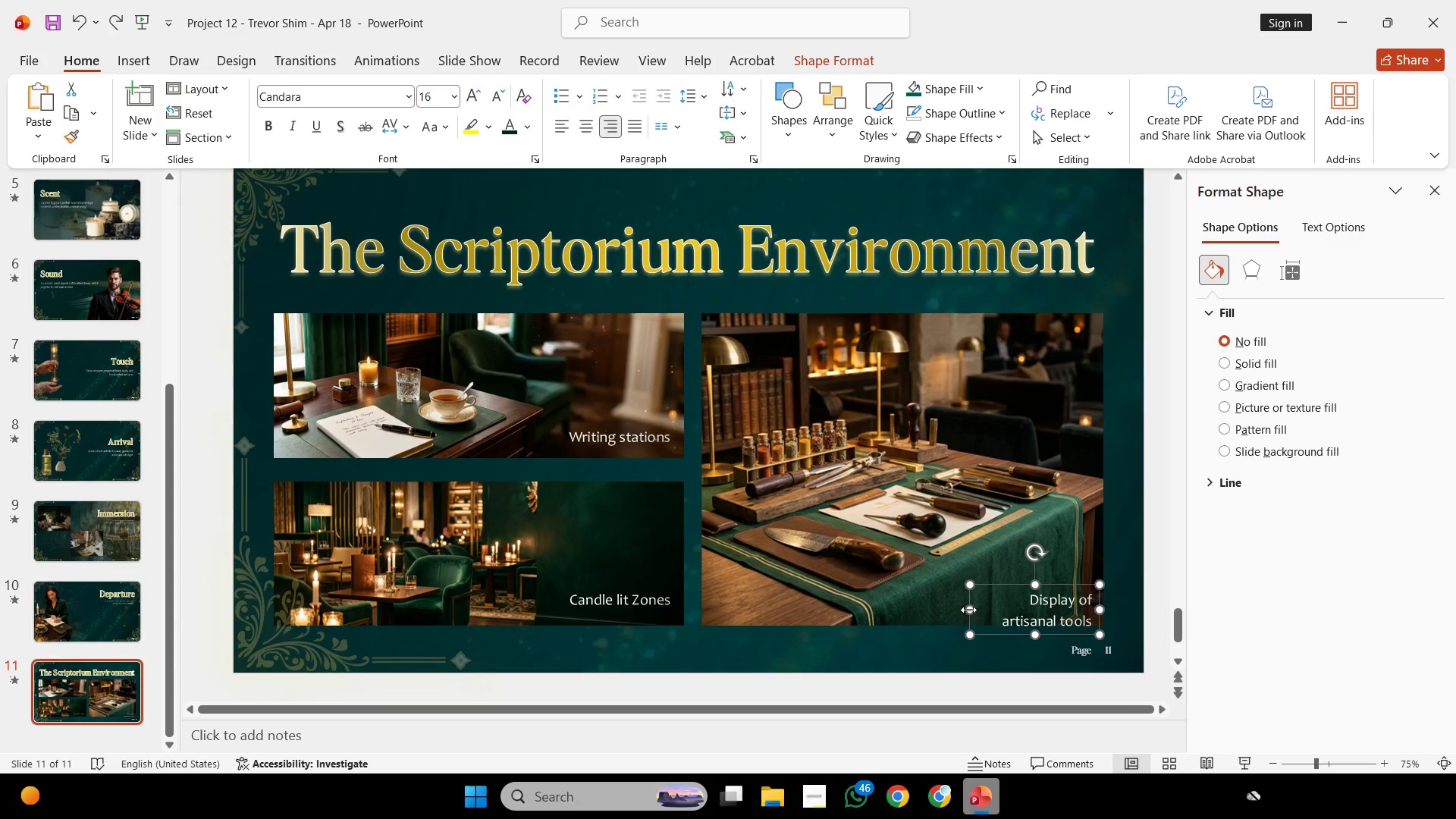 
left_click_drag(start_coordinate=[968, 610], to_coordinate=[764, 620])
 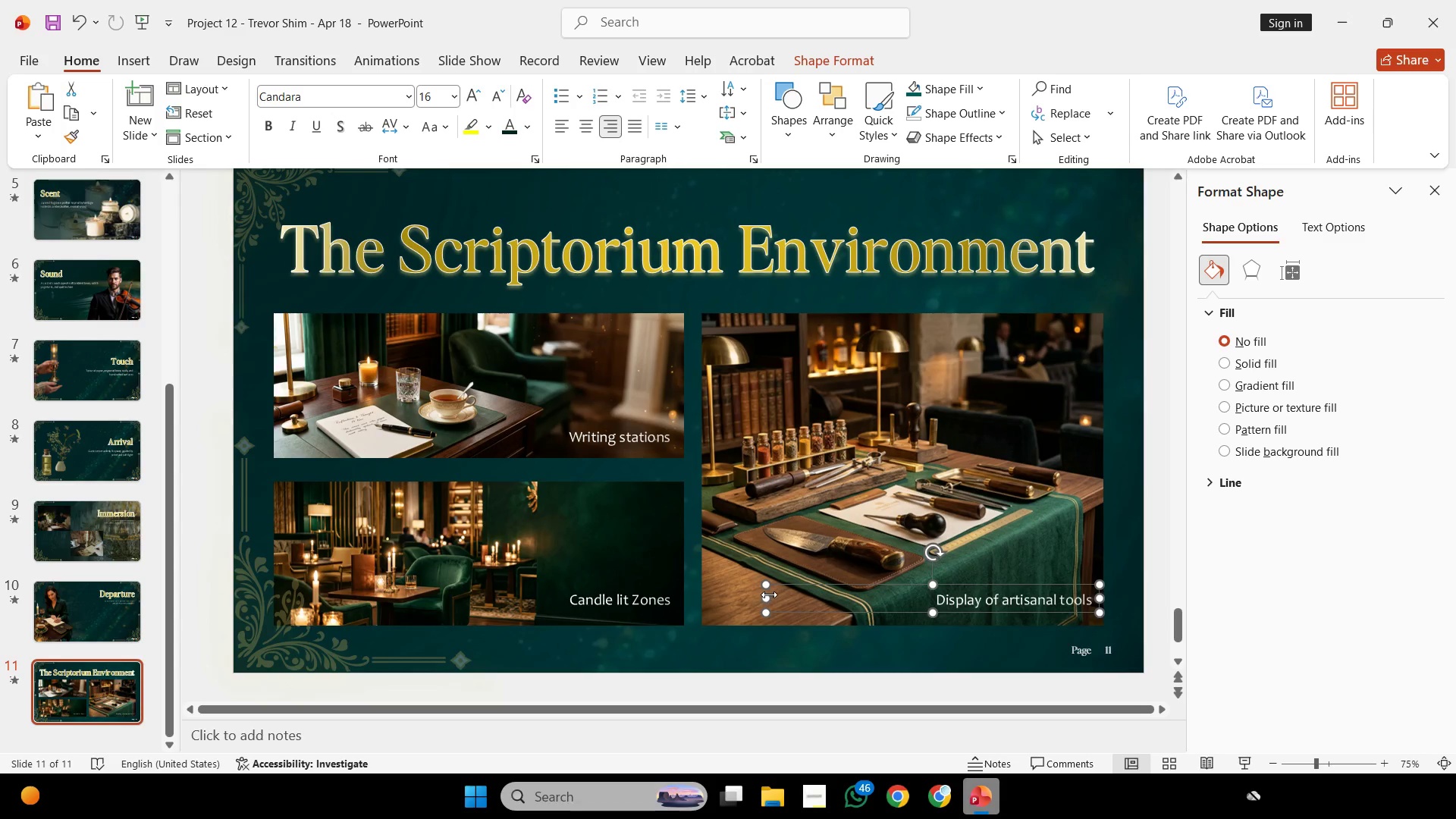 
left_click_drag(start_coordinate=[770, 595], to_coordinate=[902, 618])
 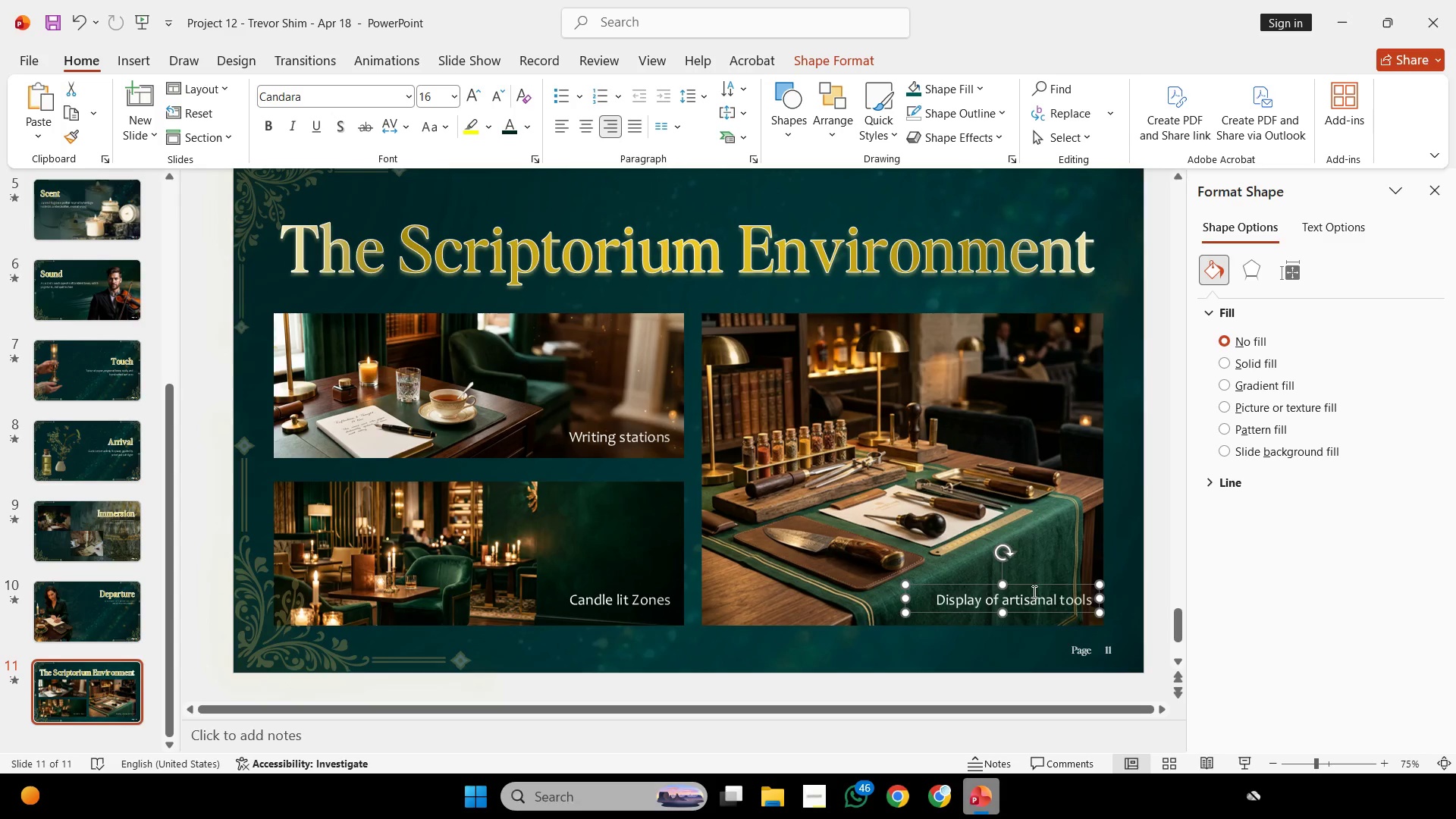 
left_click([1033, 592])
 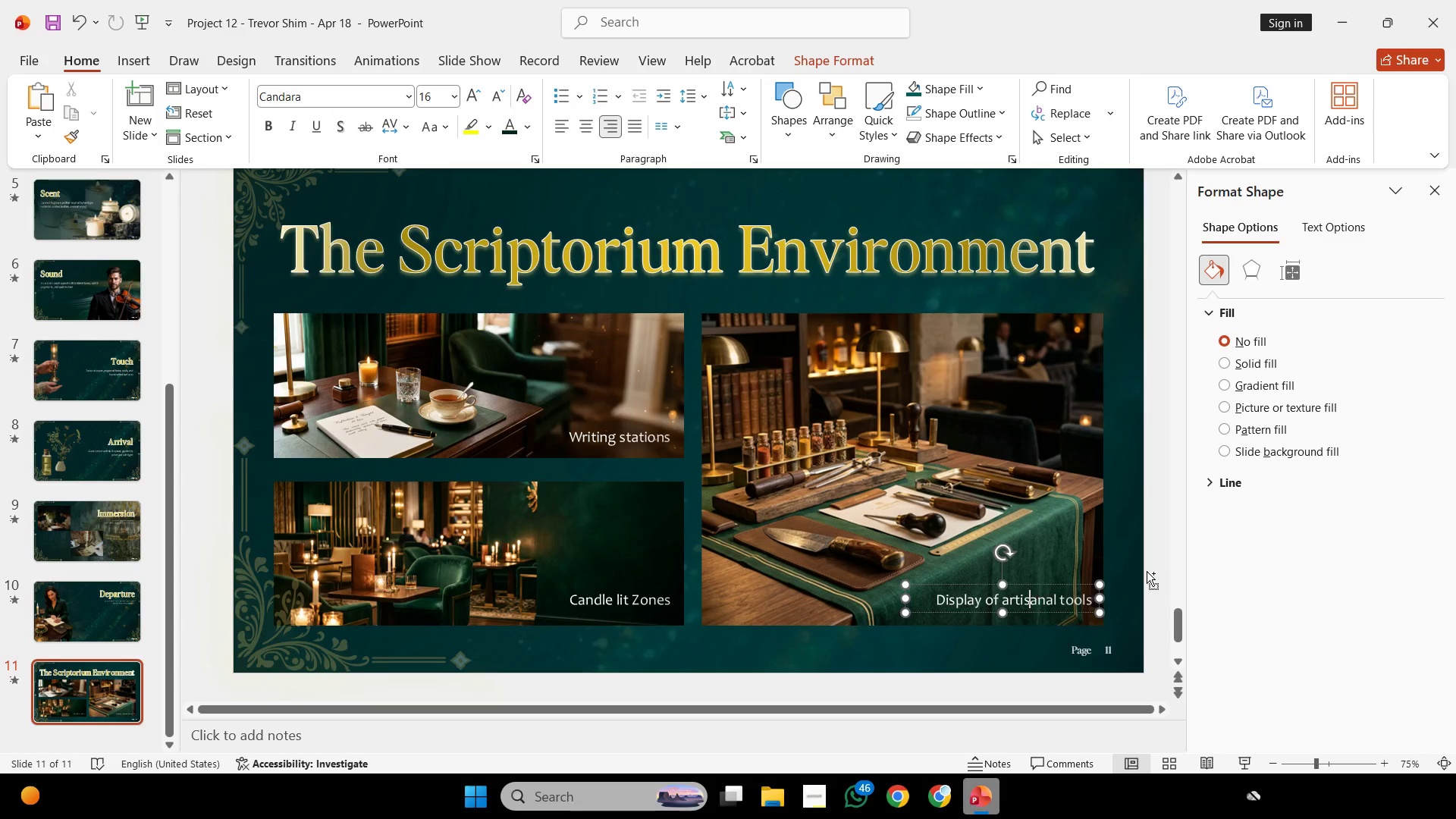 
key(Control+A)
 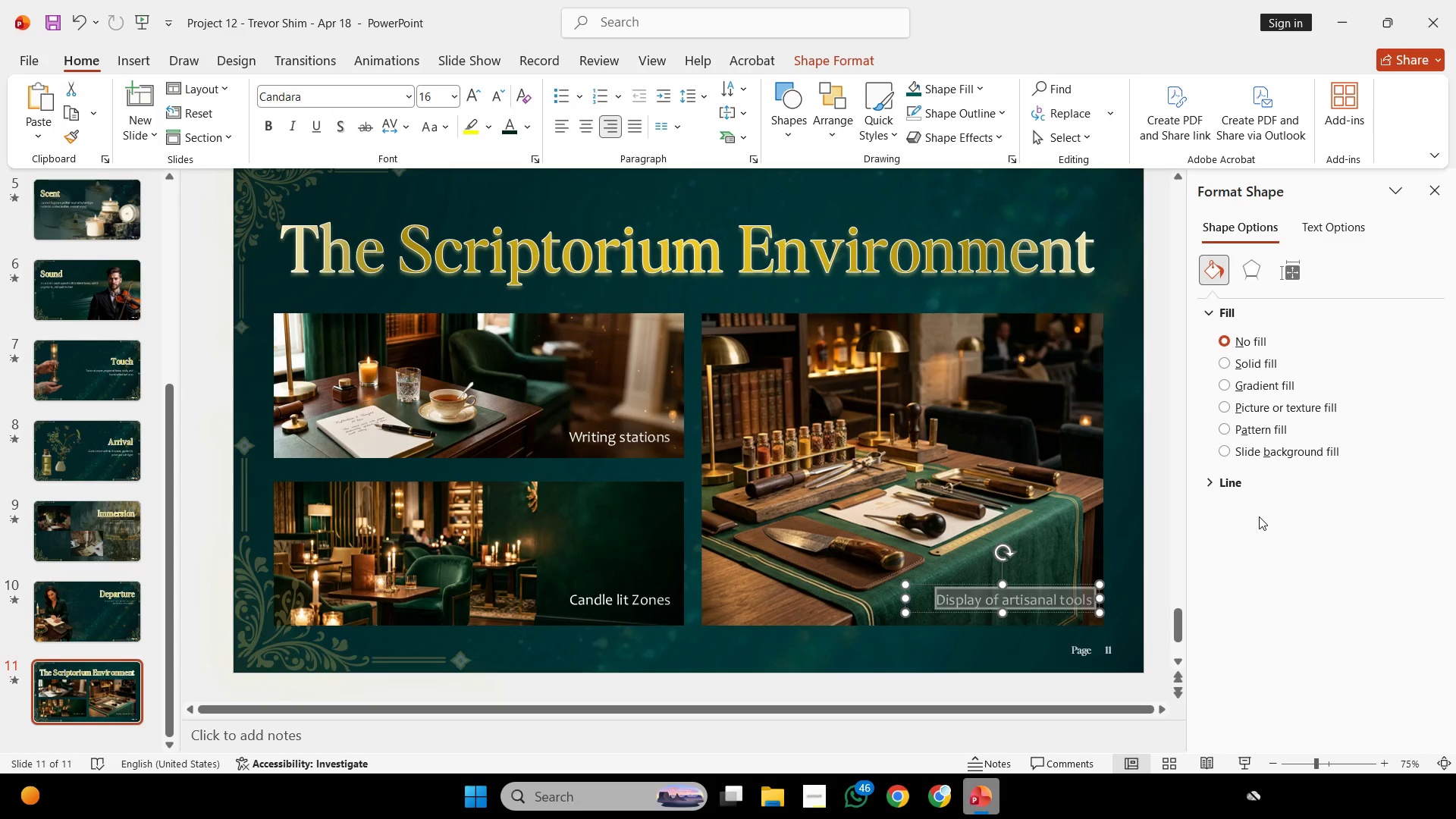 
type(Display of S)
key(Backspace)
type(Artusan)
key(Backspace)
key(Backspace)
key(Backspace)
key(Backspace)
type(isanal Tools)
 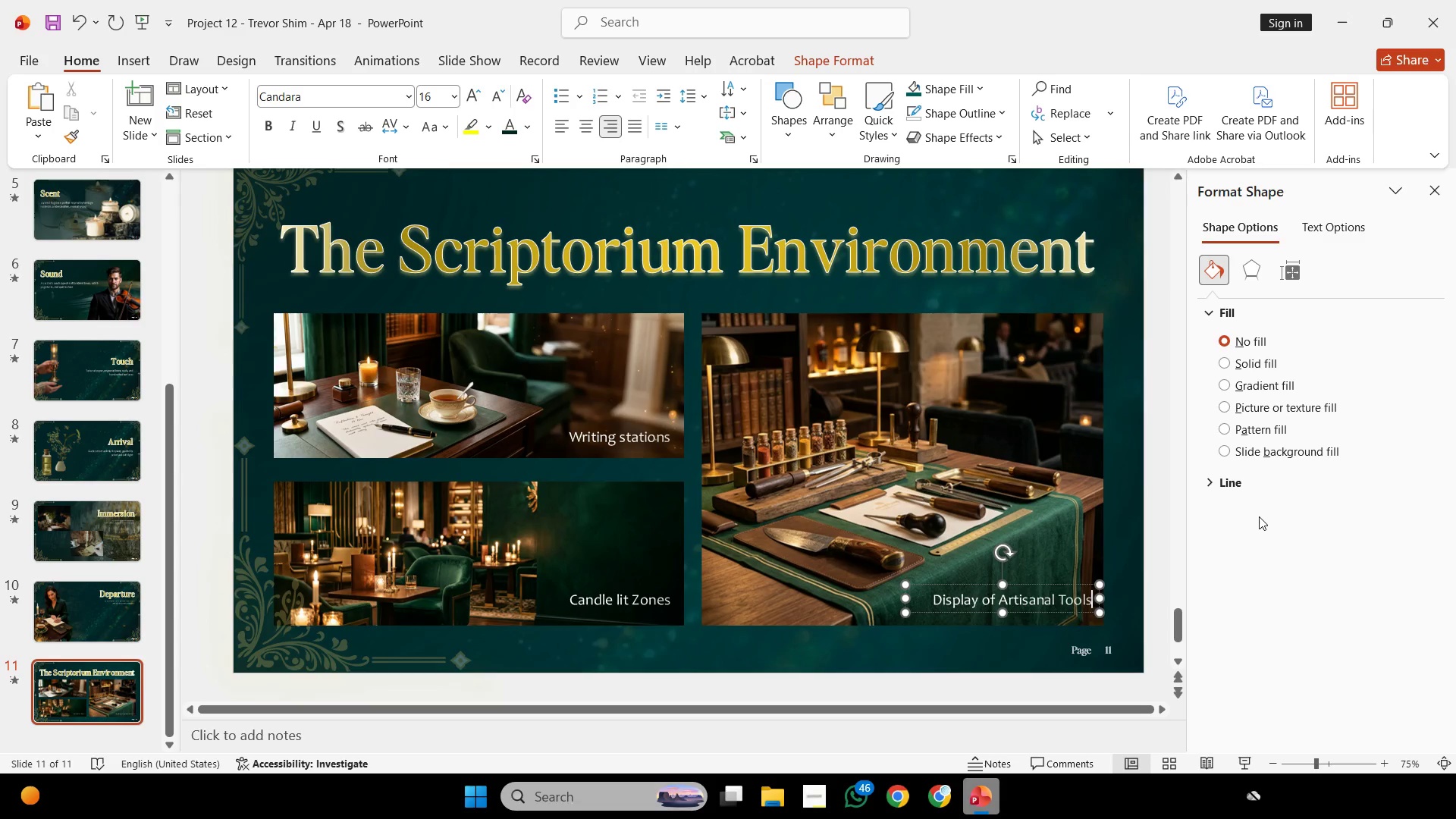 
left_click([1153, 279])
 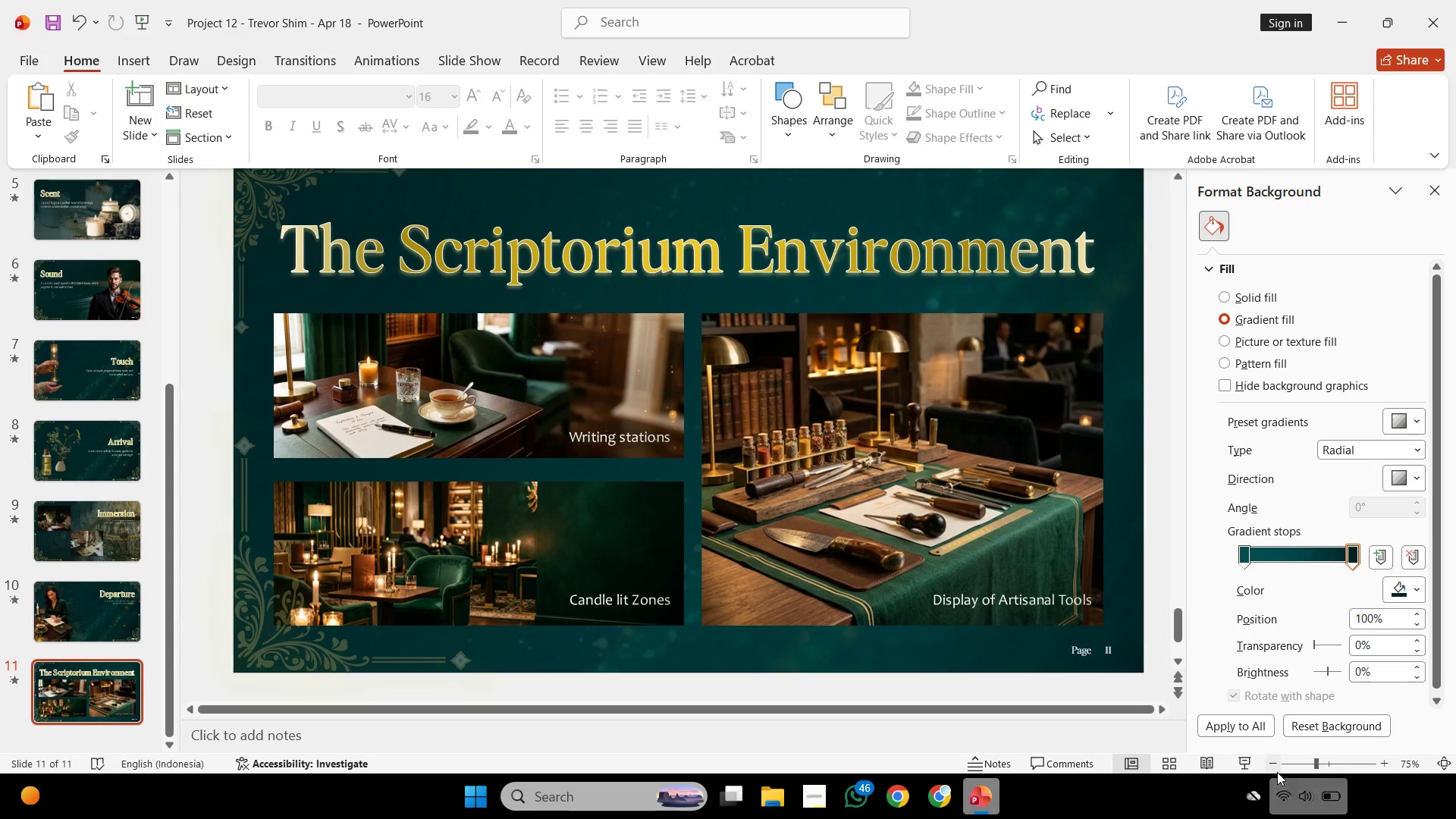 
left_click([1250, 755])
 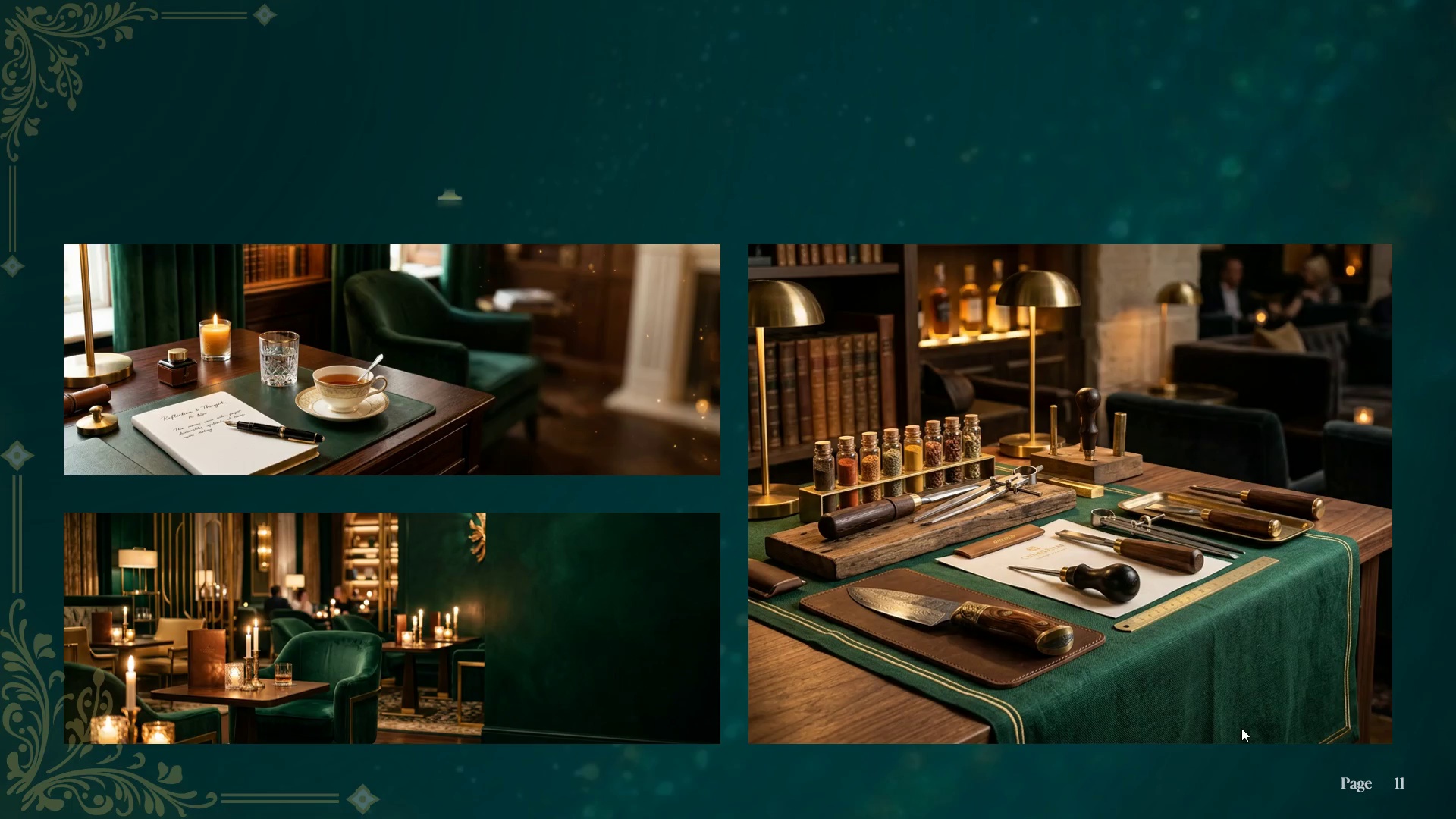 
key(Escape)
 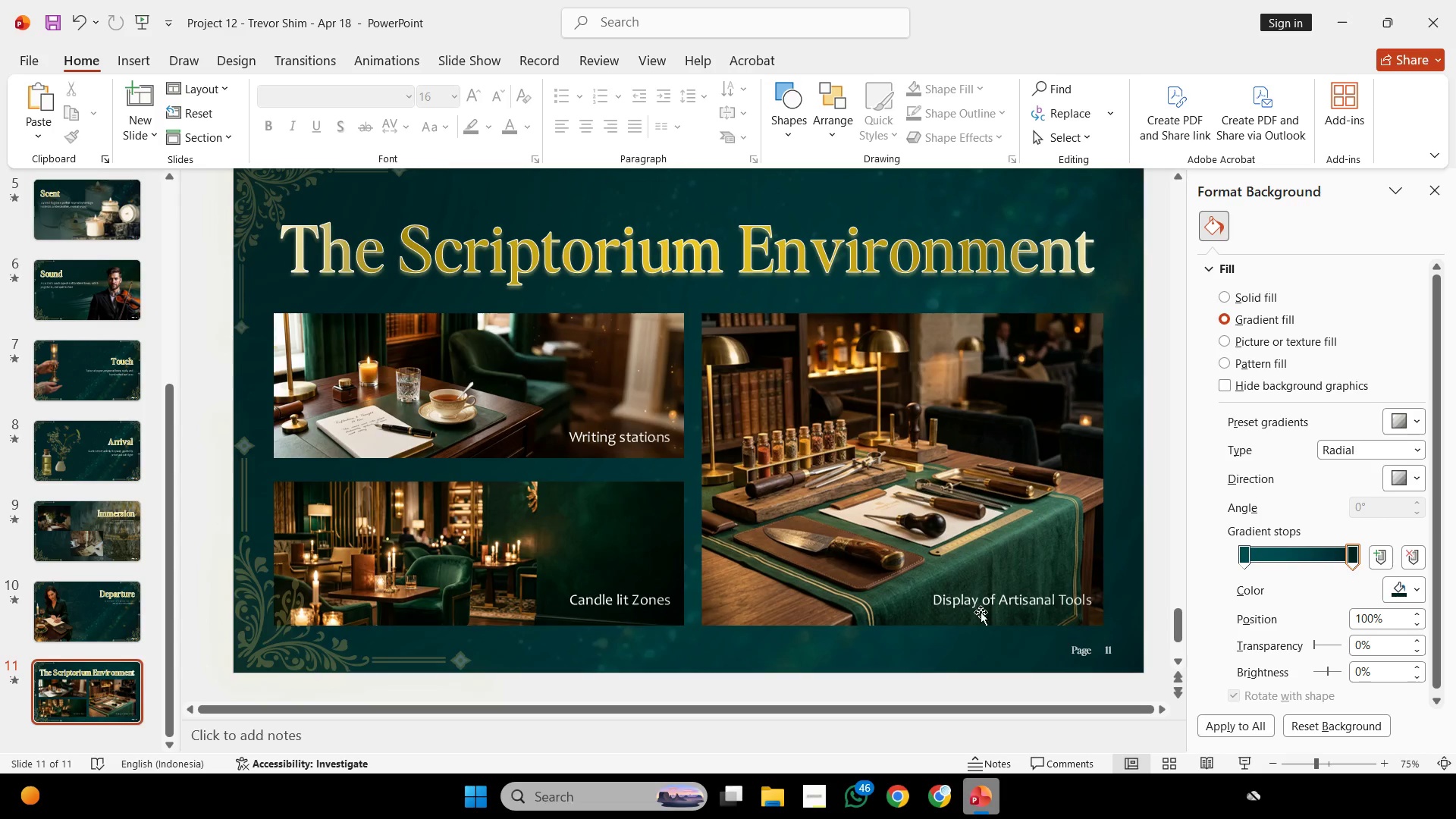 
left_click([517, 328])
 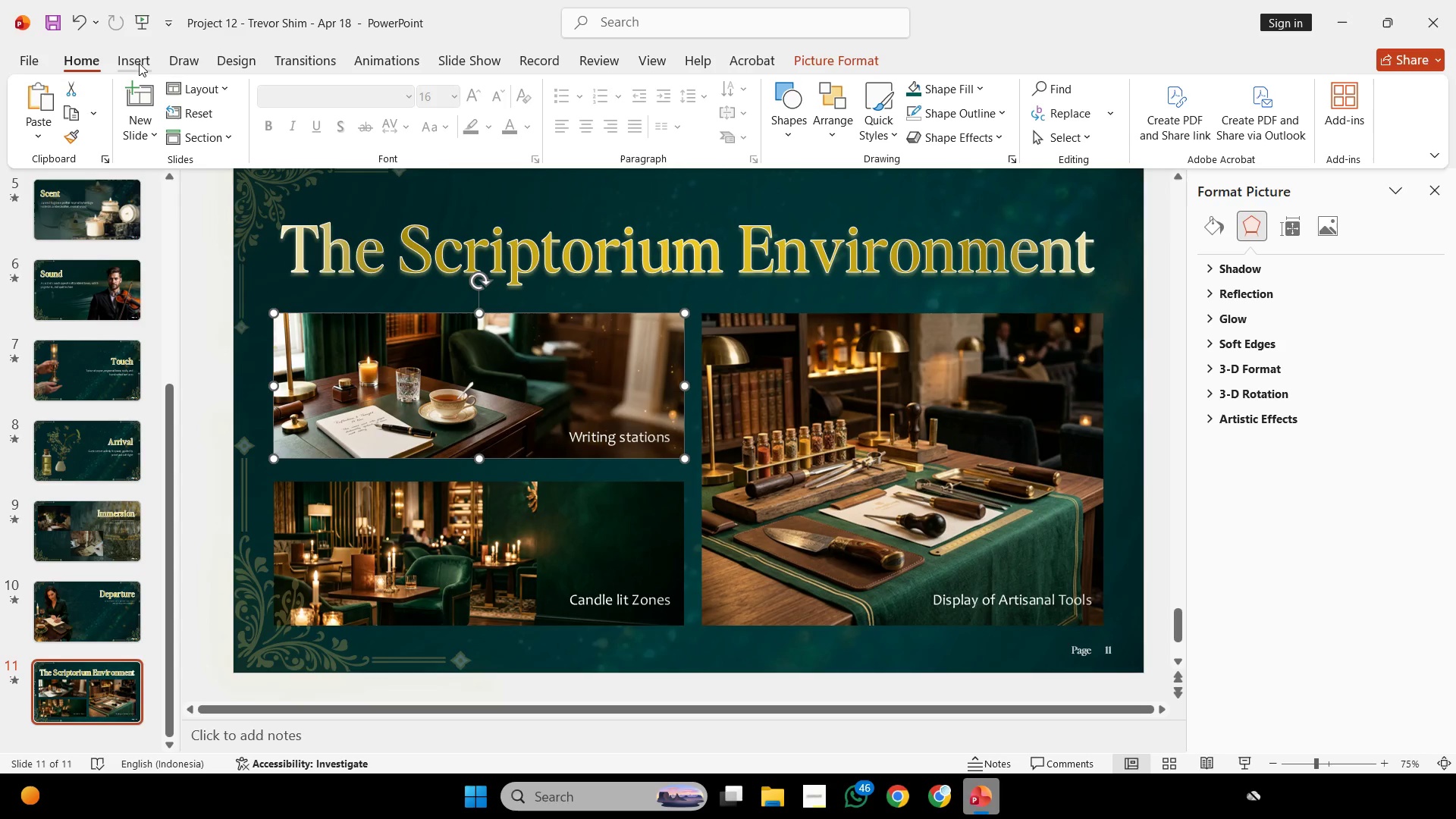 
wait(7.81)
 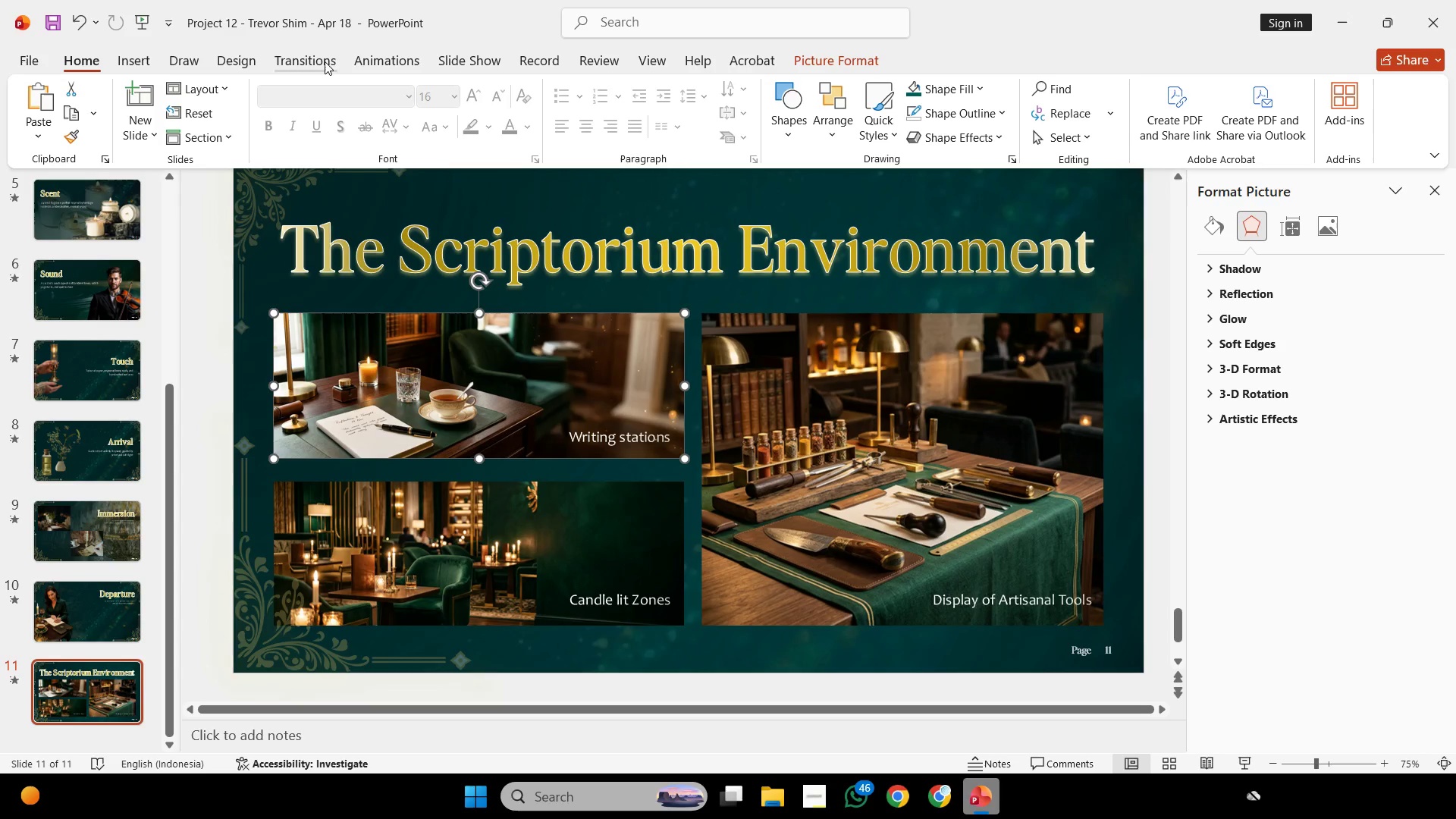 
hold_key(key=ShiftLeft, duration=0.72)
left_click([504, 533])
 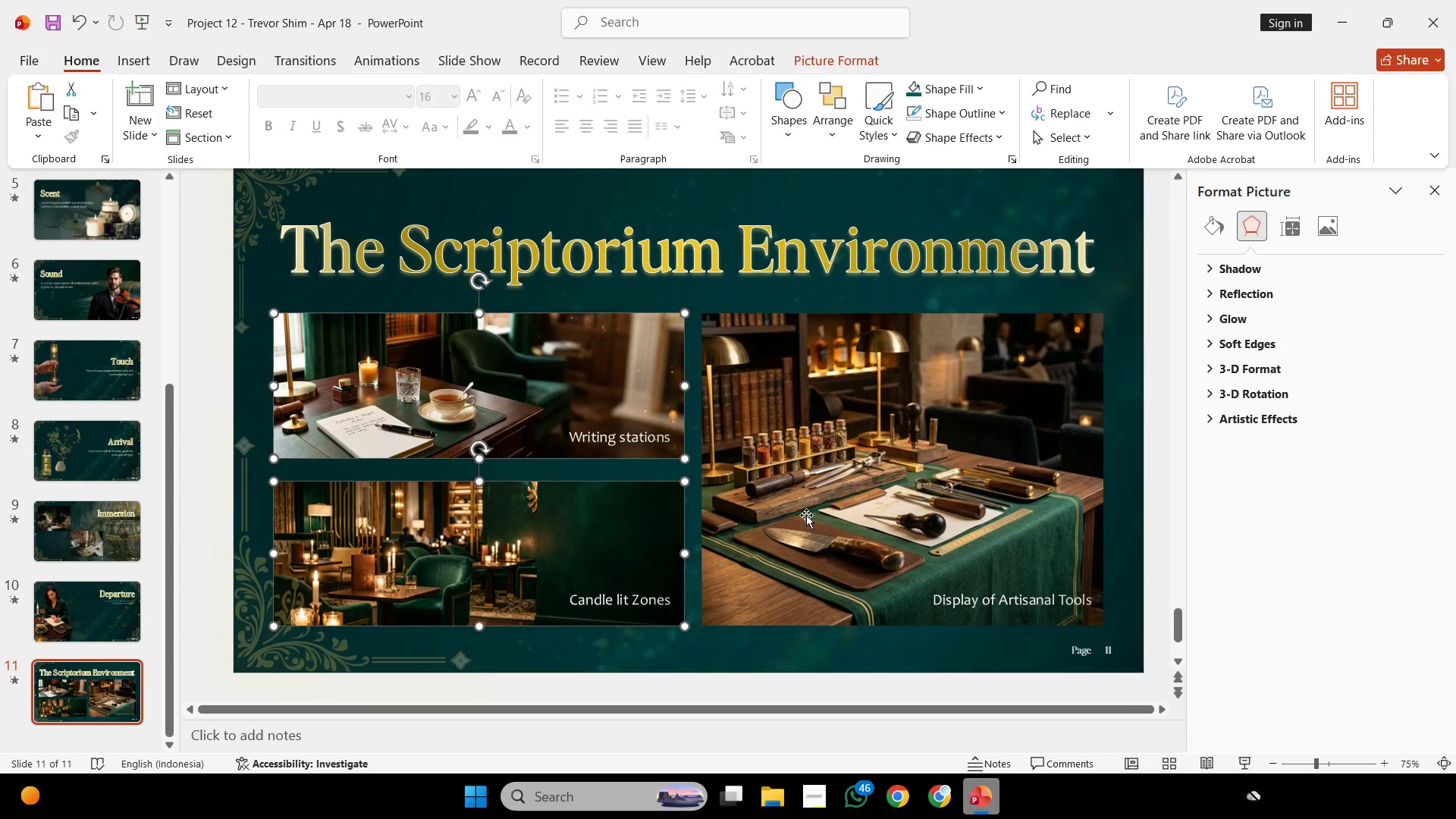 
double_click([806, 515])
 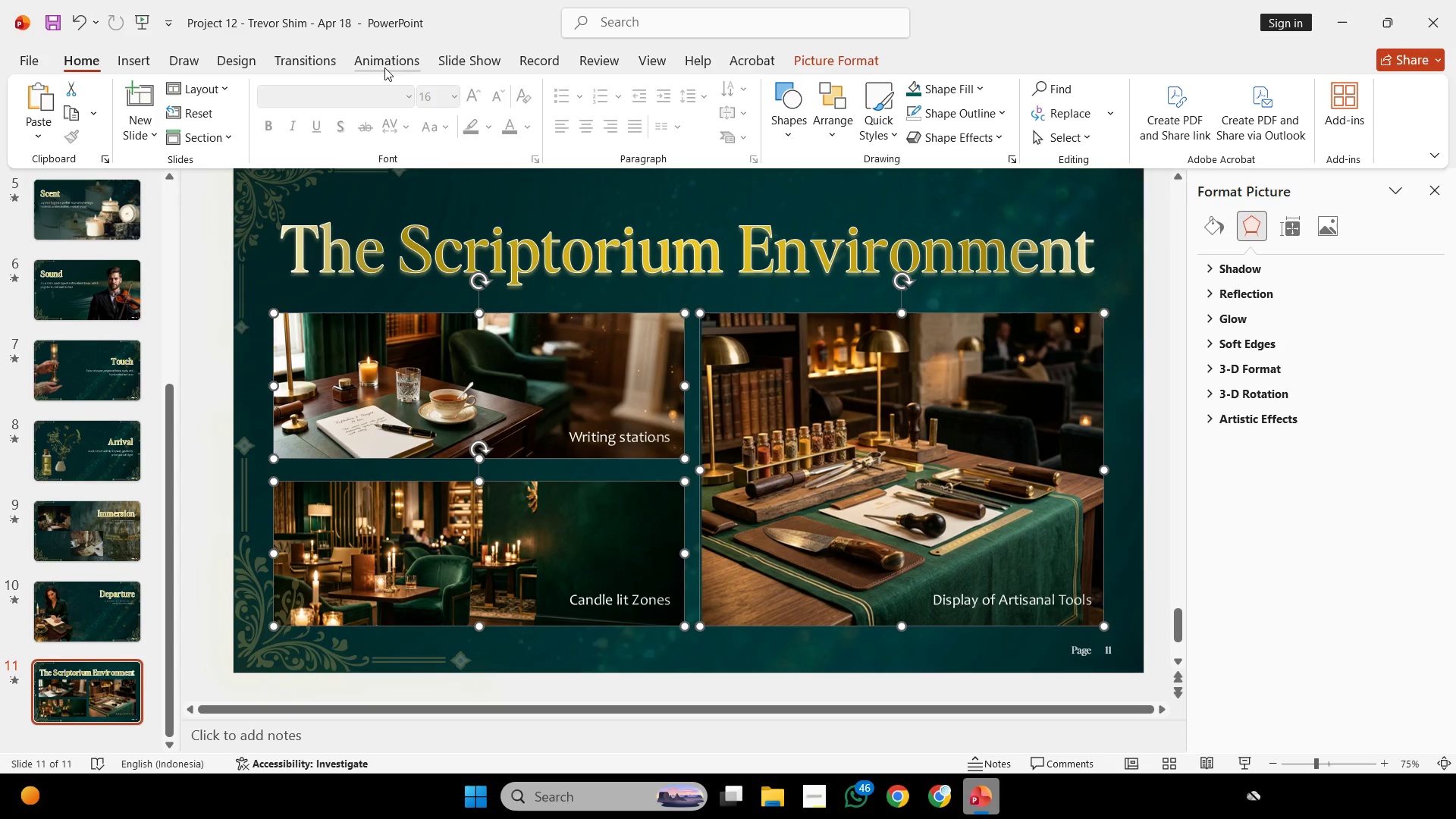 
left_click([362, 67])
 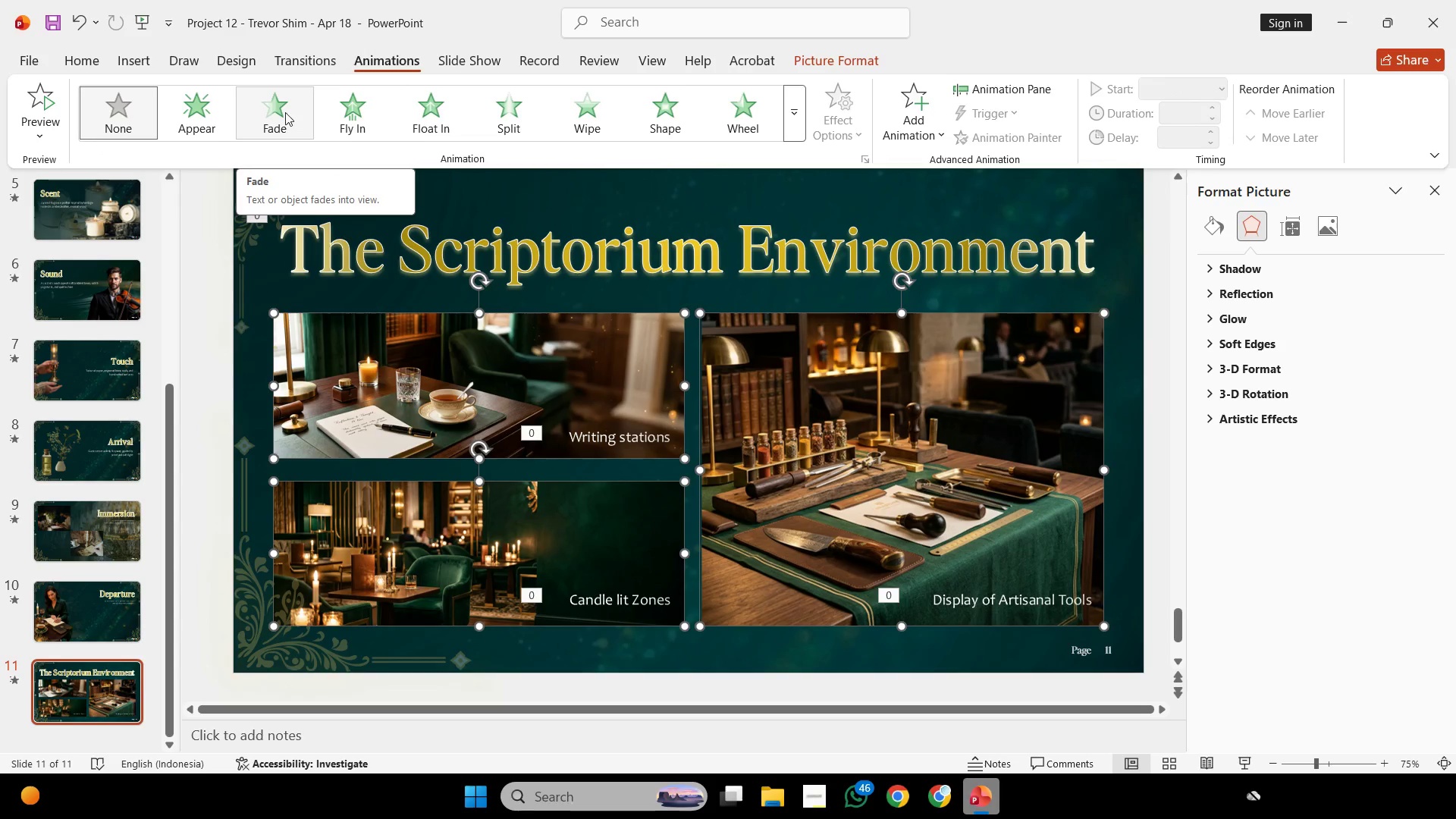 
left_click([285, 112])
 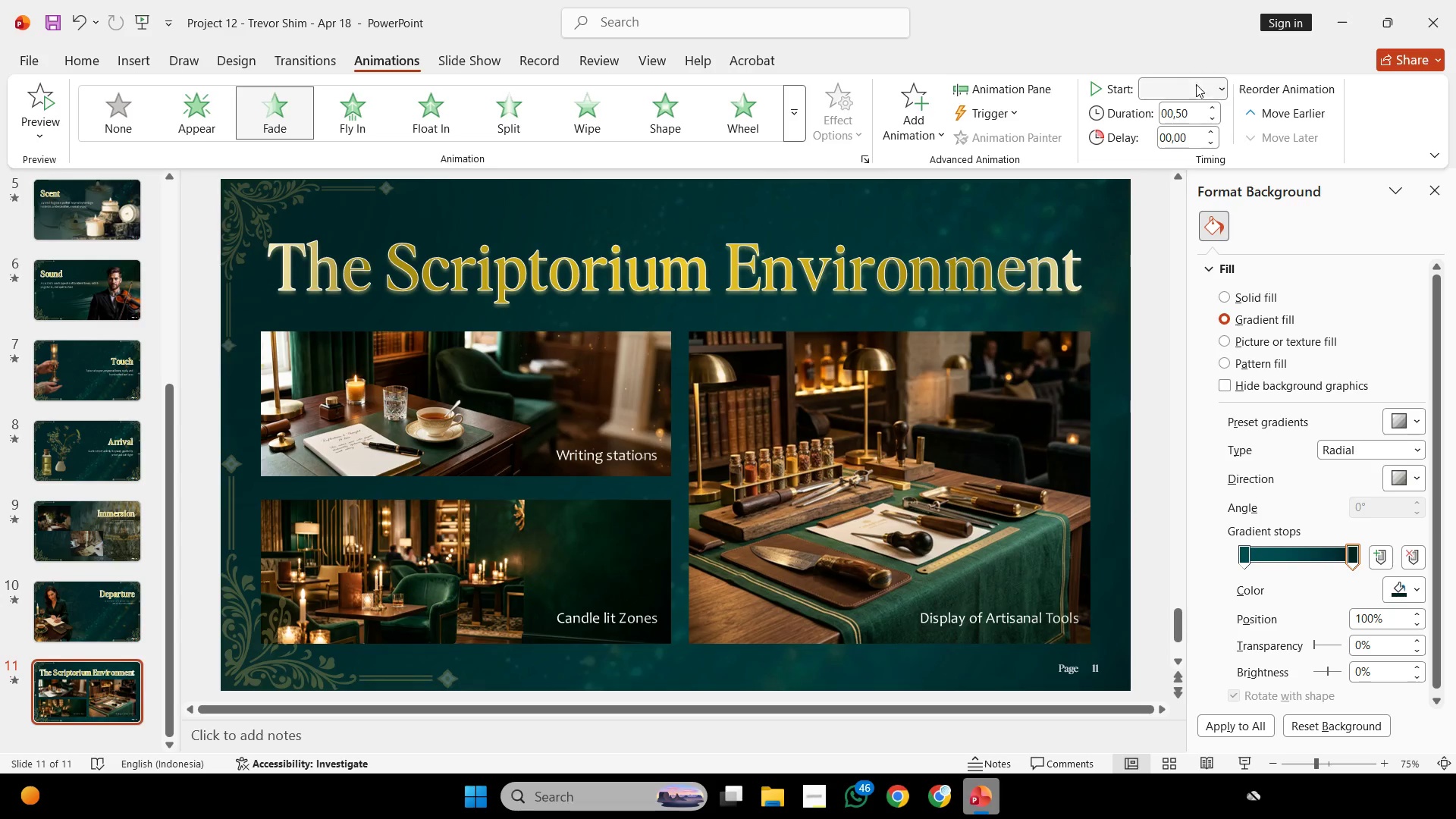 
double_click([1211, 111])
 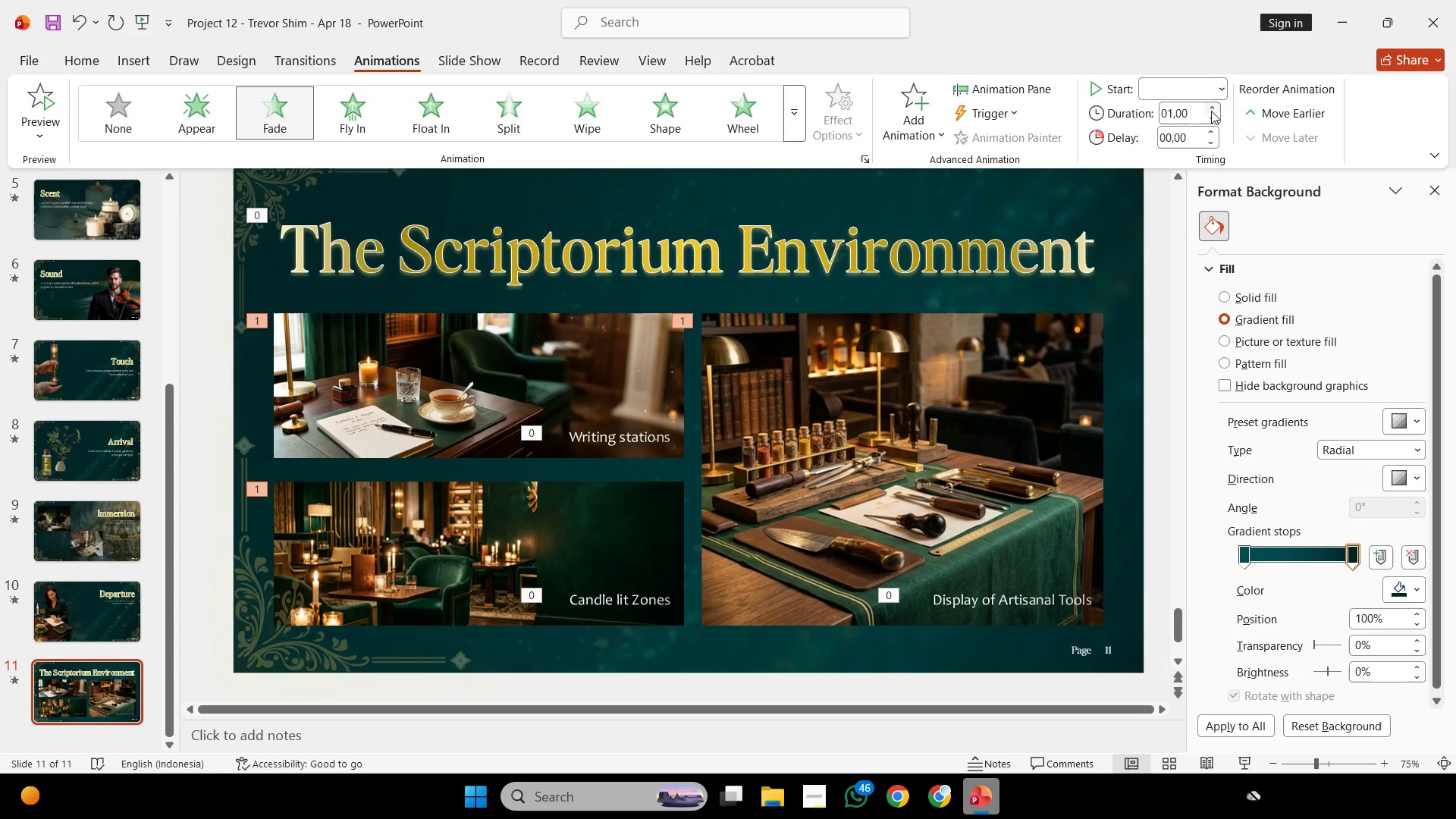 
triple_click([1211, 111])
 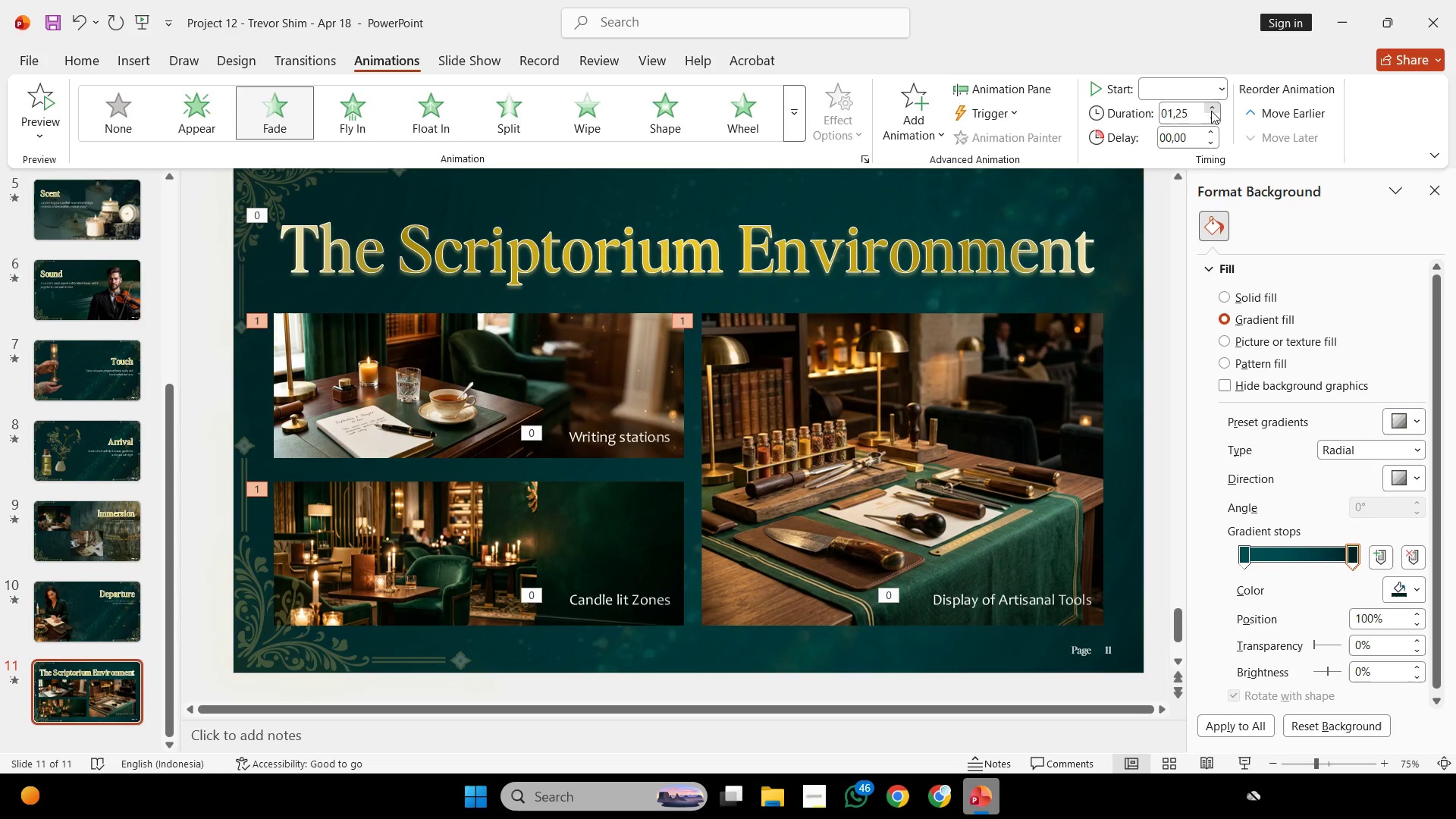 
triple_click([1211, 111])
 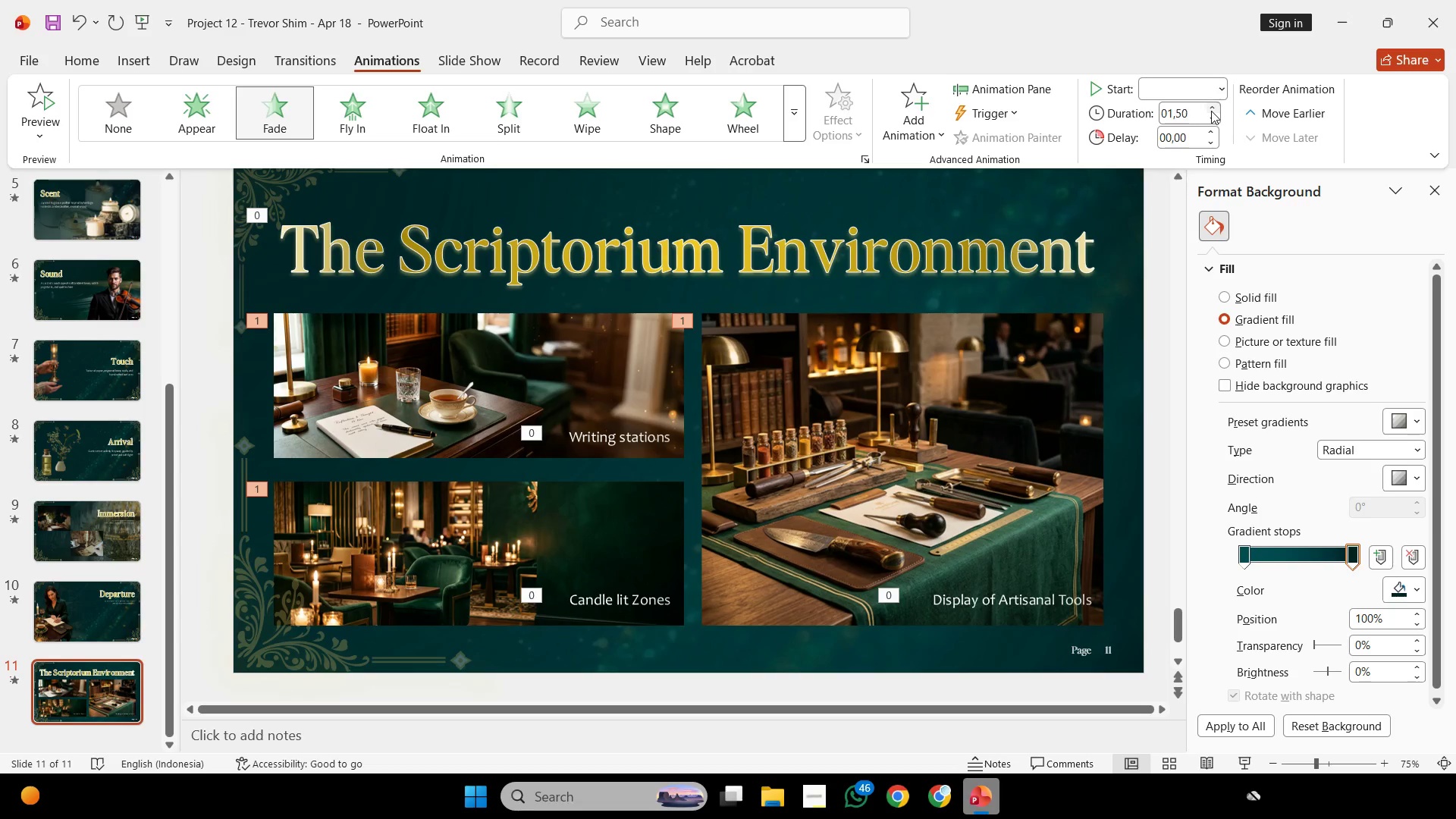 
triple_click([1211, 111])
 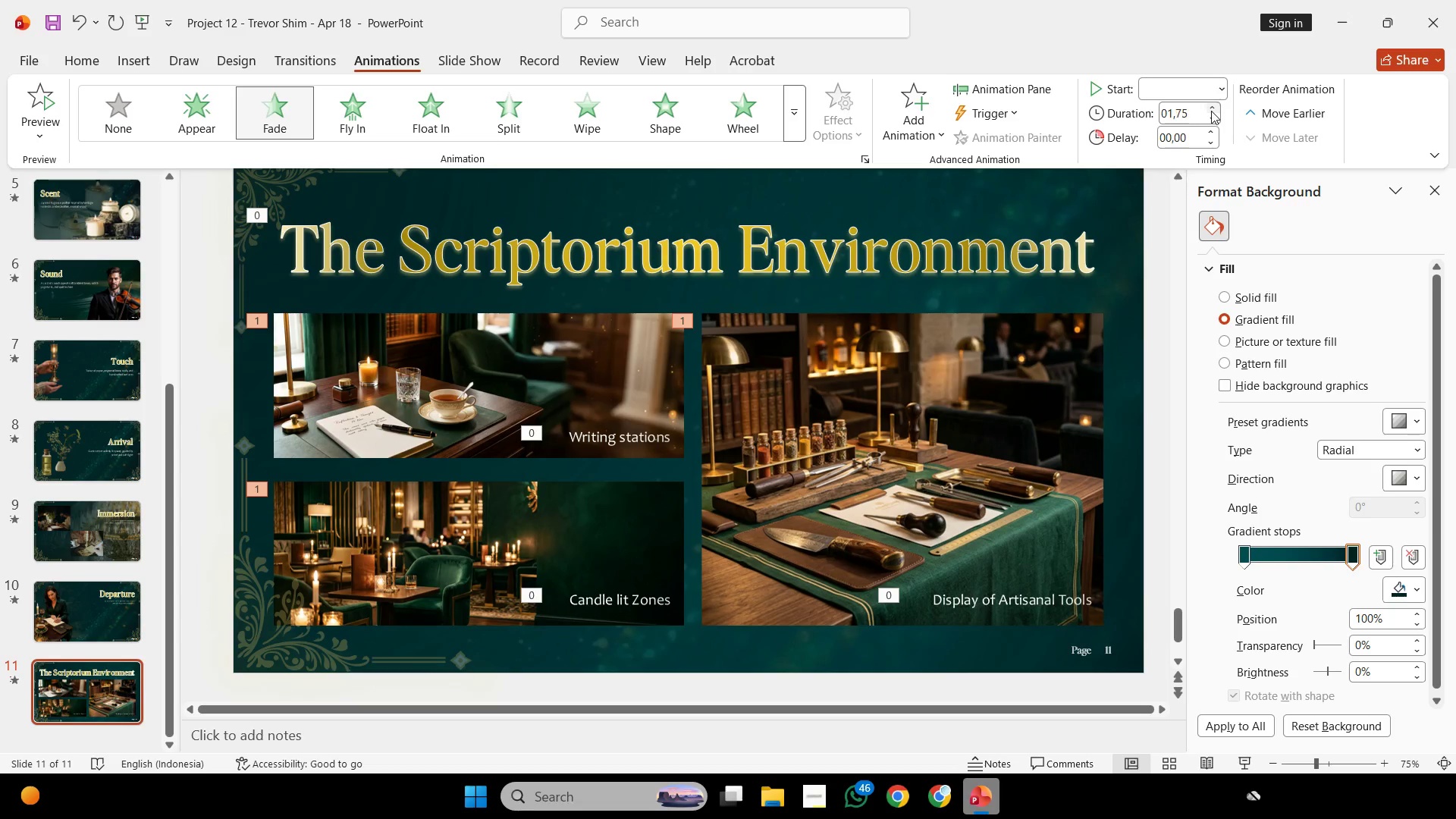 
triple_click([1211, 111])
 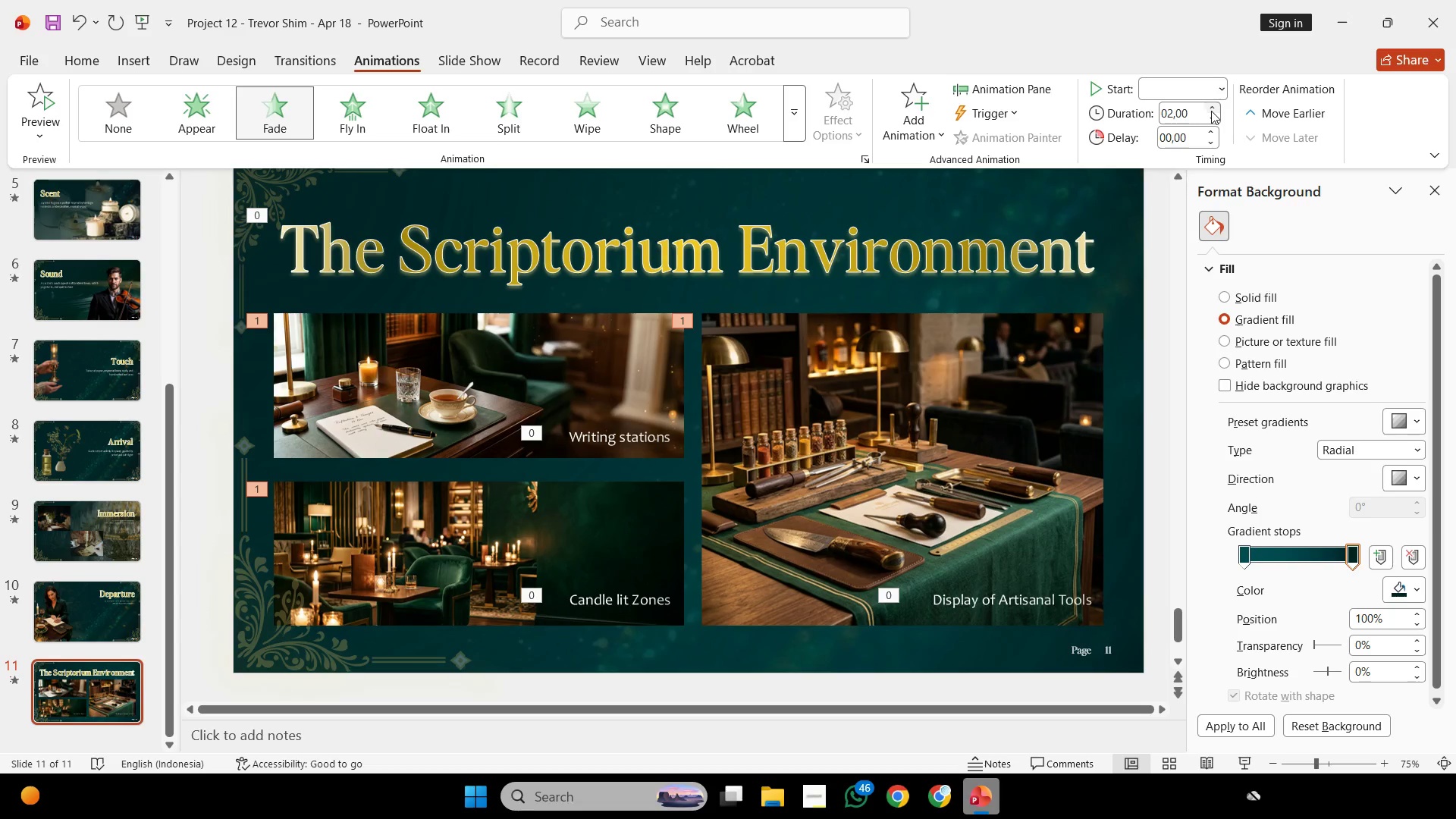 
triple_click([1211, 111])
 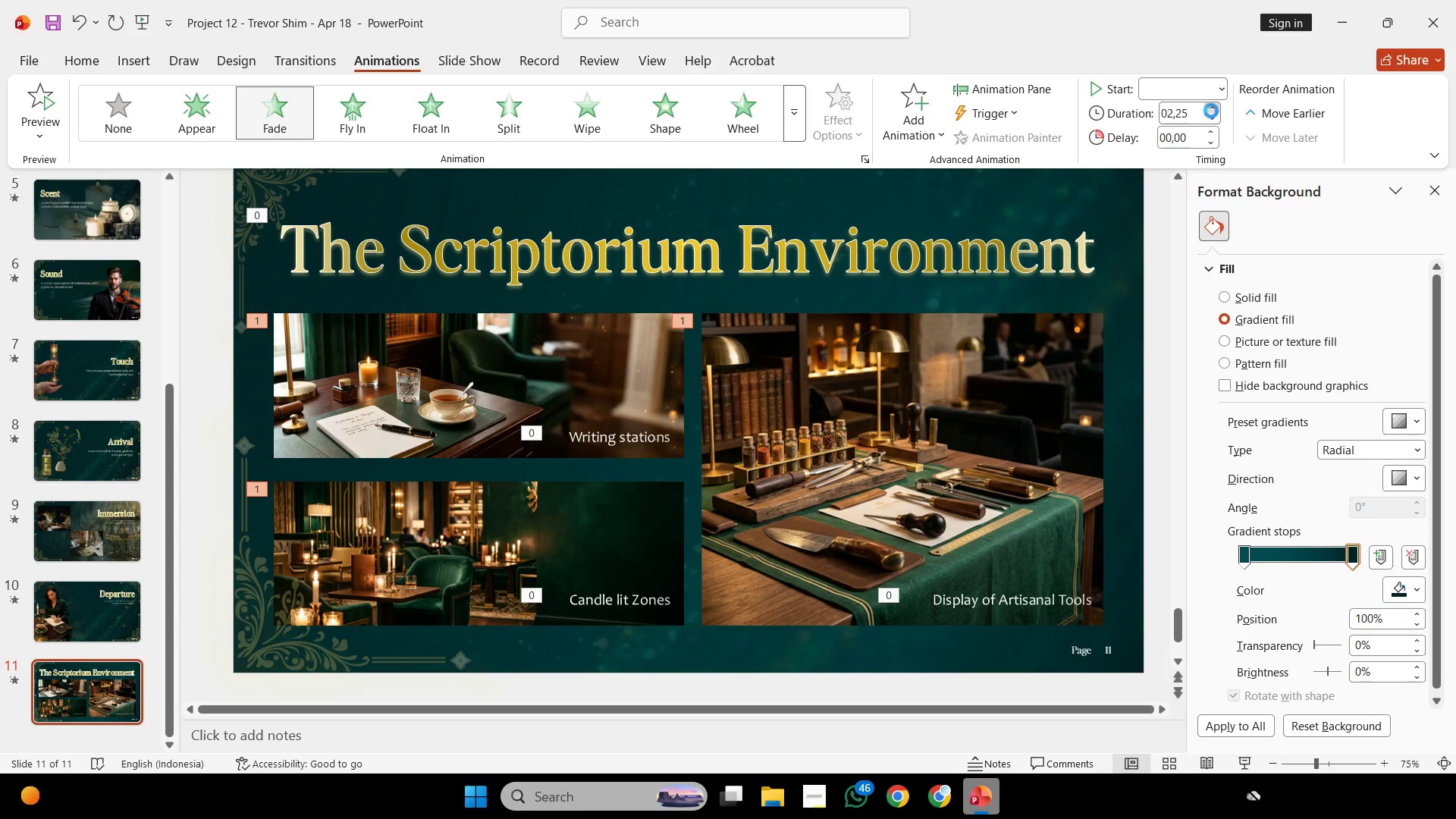 
triple_click([1211, 111])
 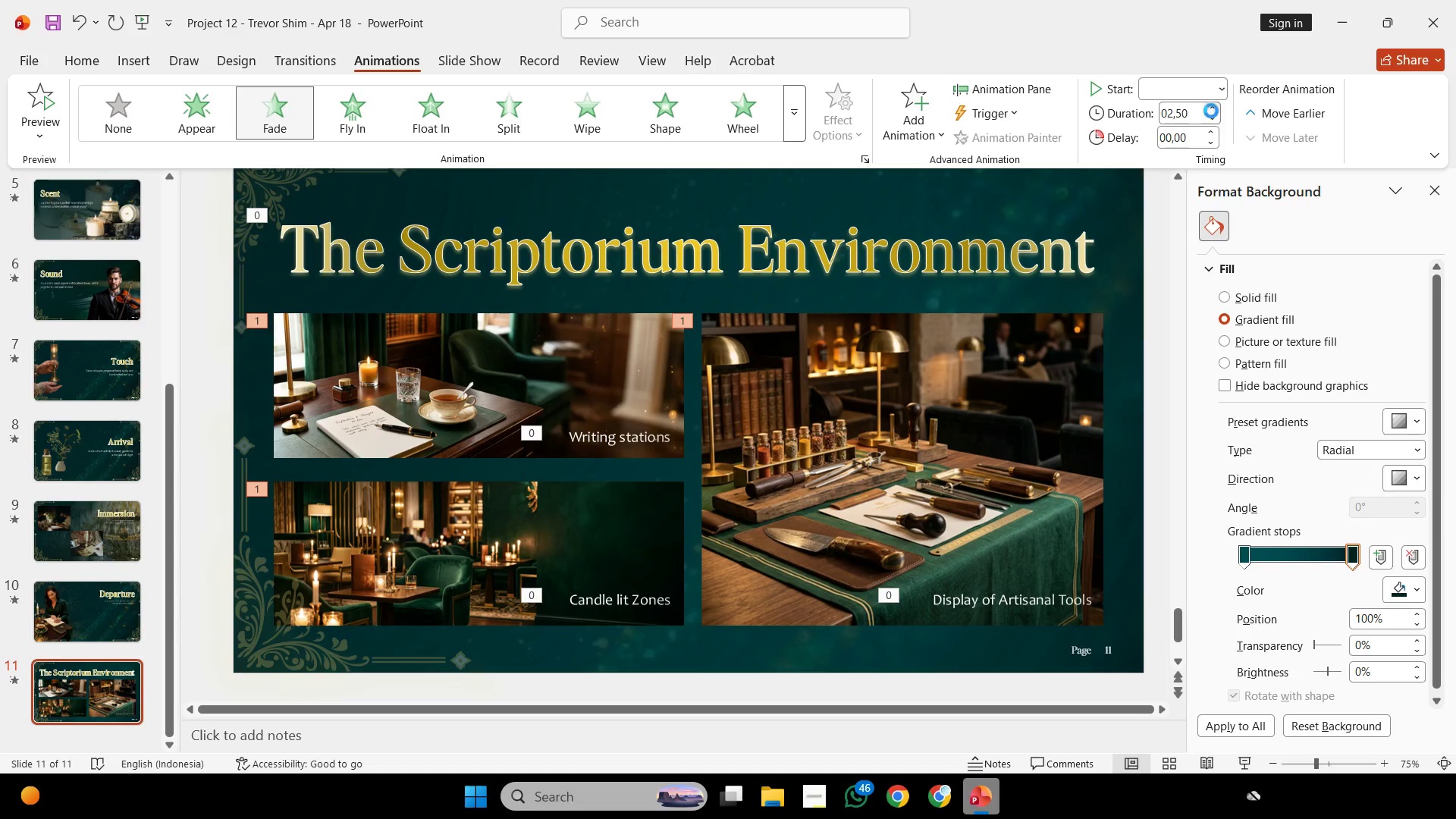 
triple_click([1211, 111])
 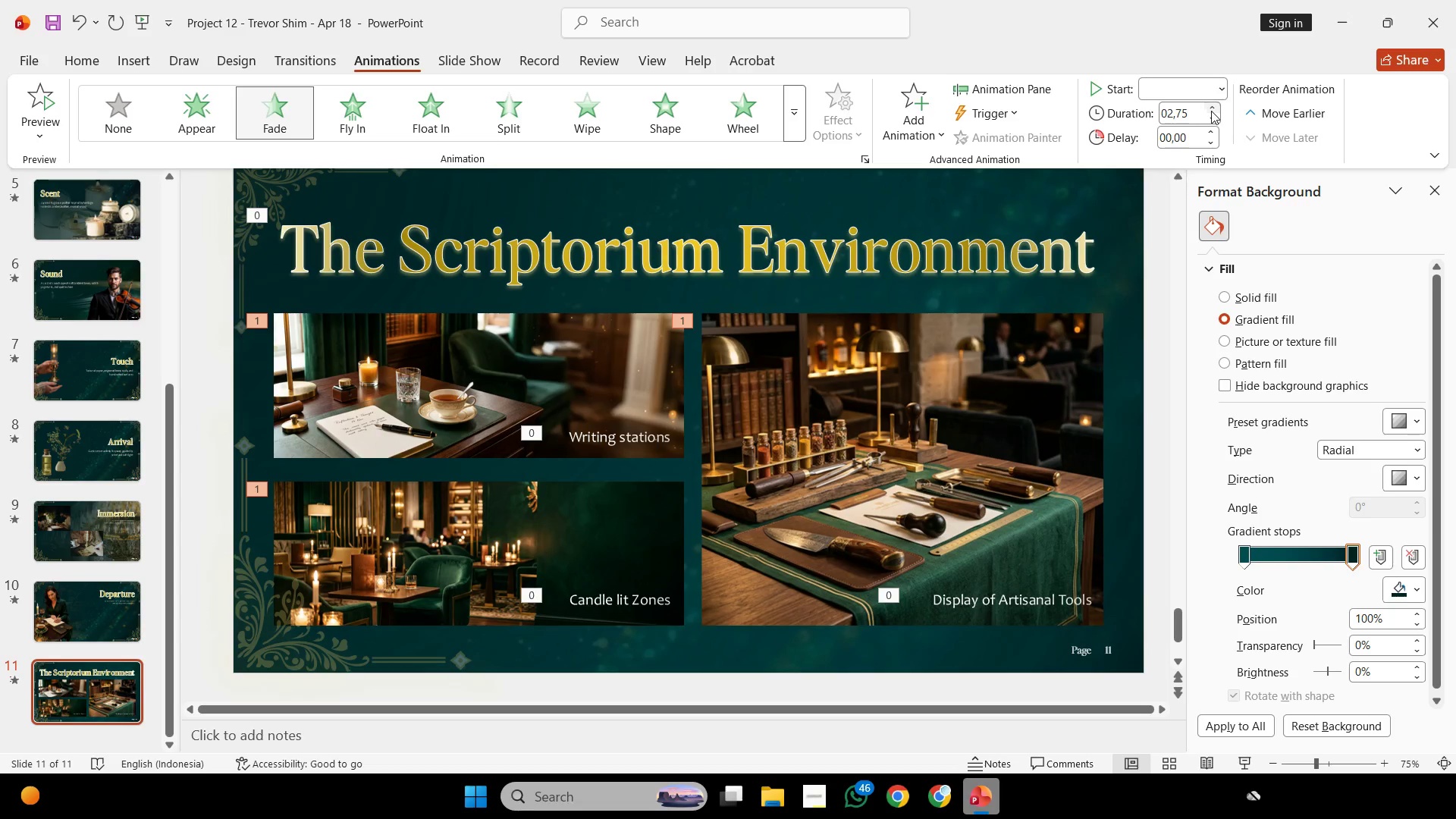 
left_click([1211, 111])
 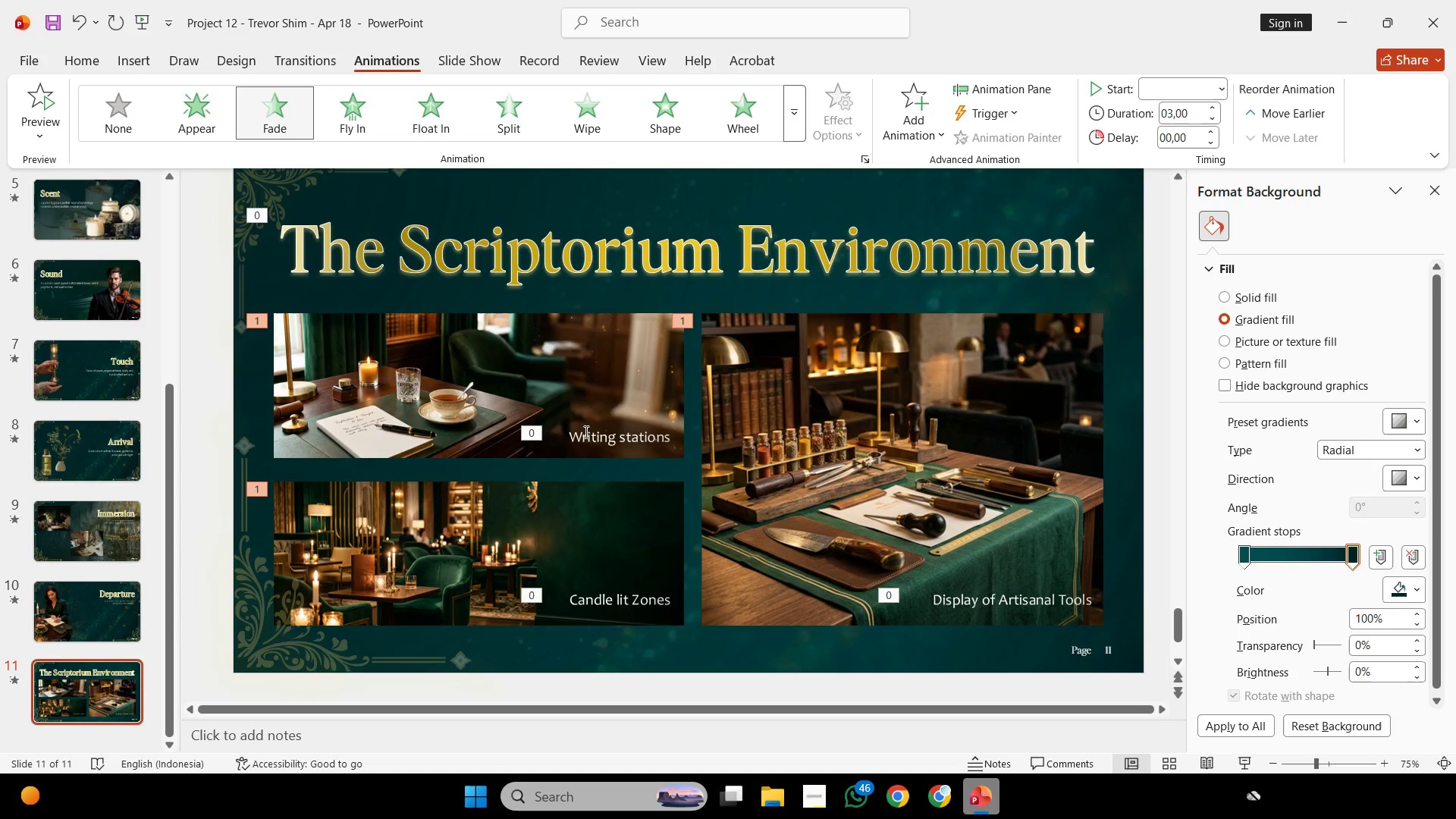 
left_click([598, 448])
 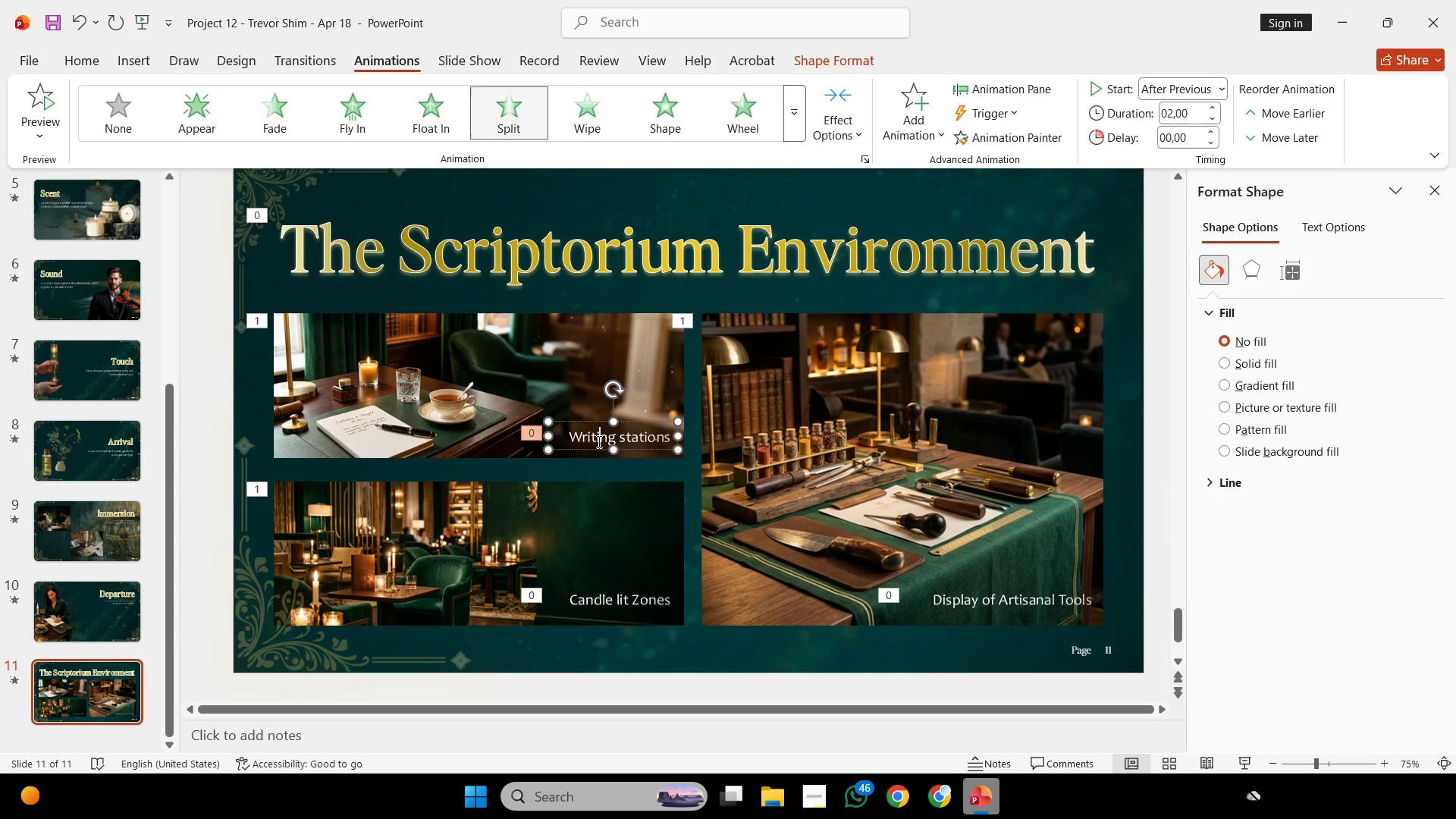 
key(Control+A)
 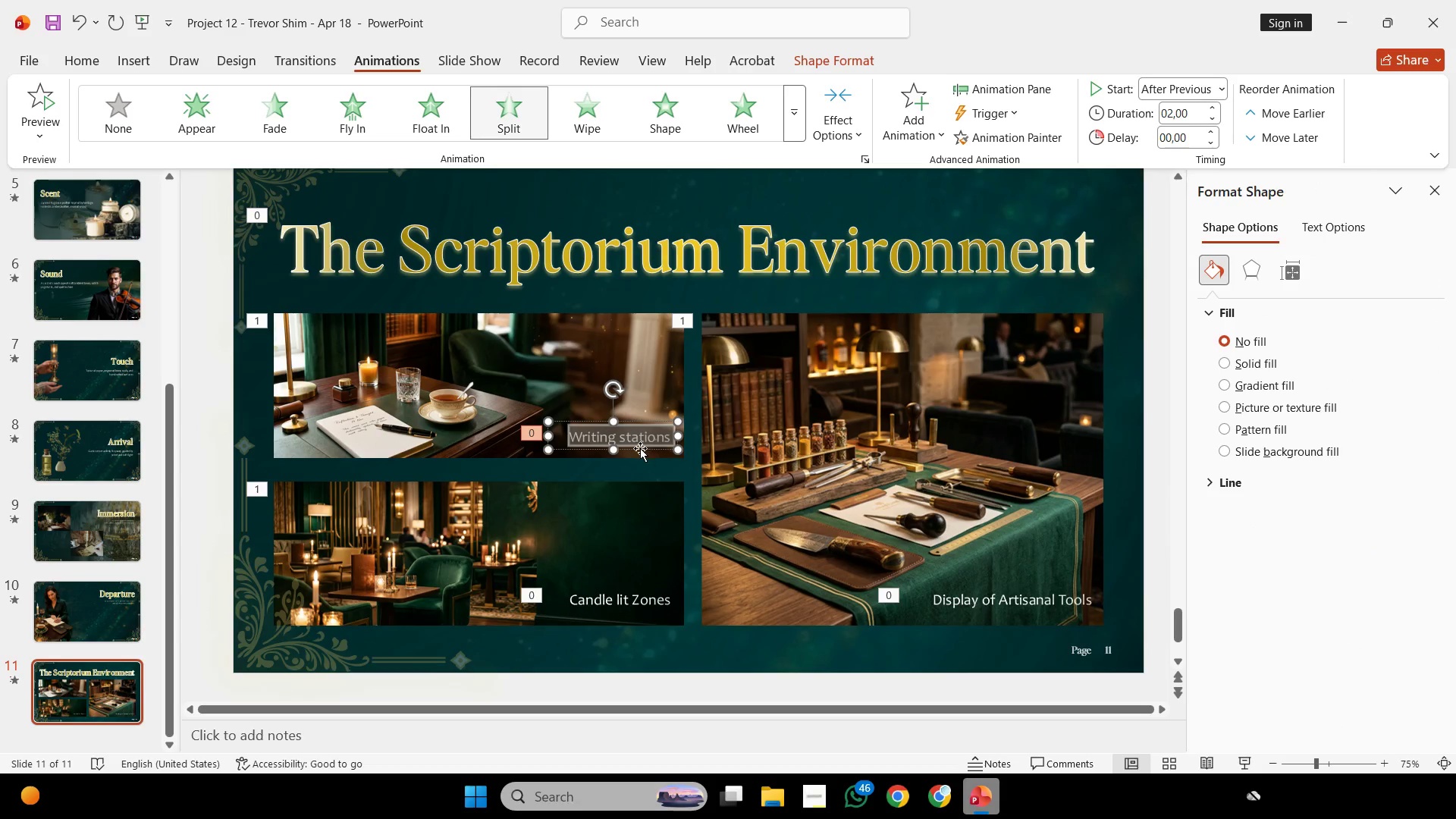 
left_click([640, 448])
 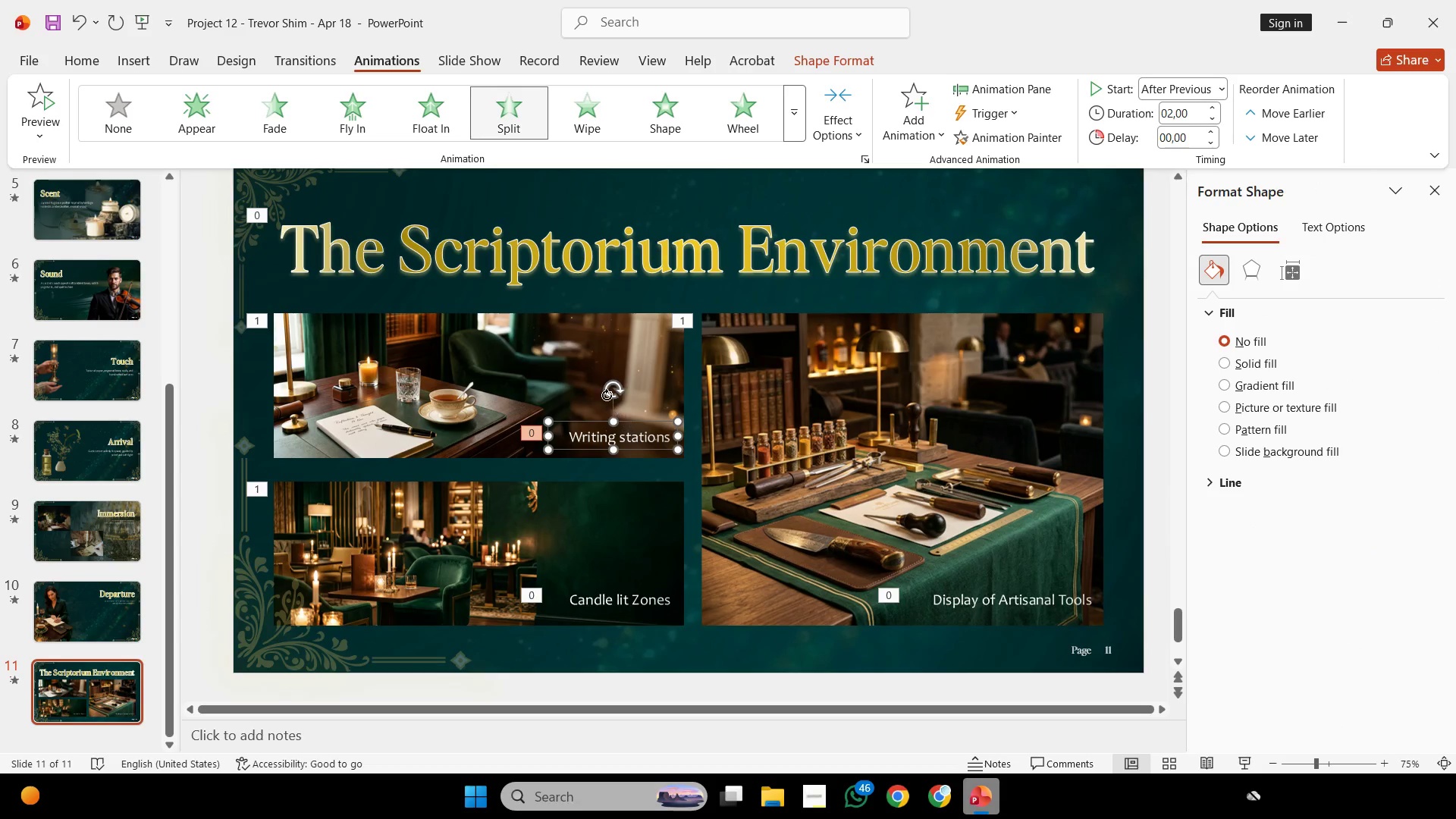 
key(Shift+ShiftLeft)
 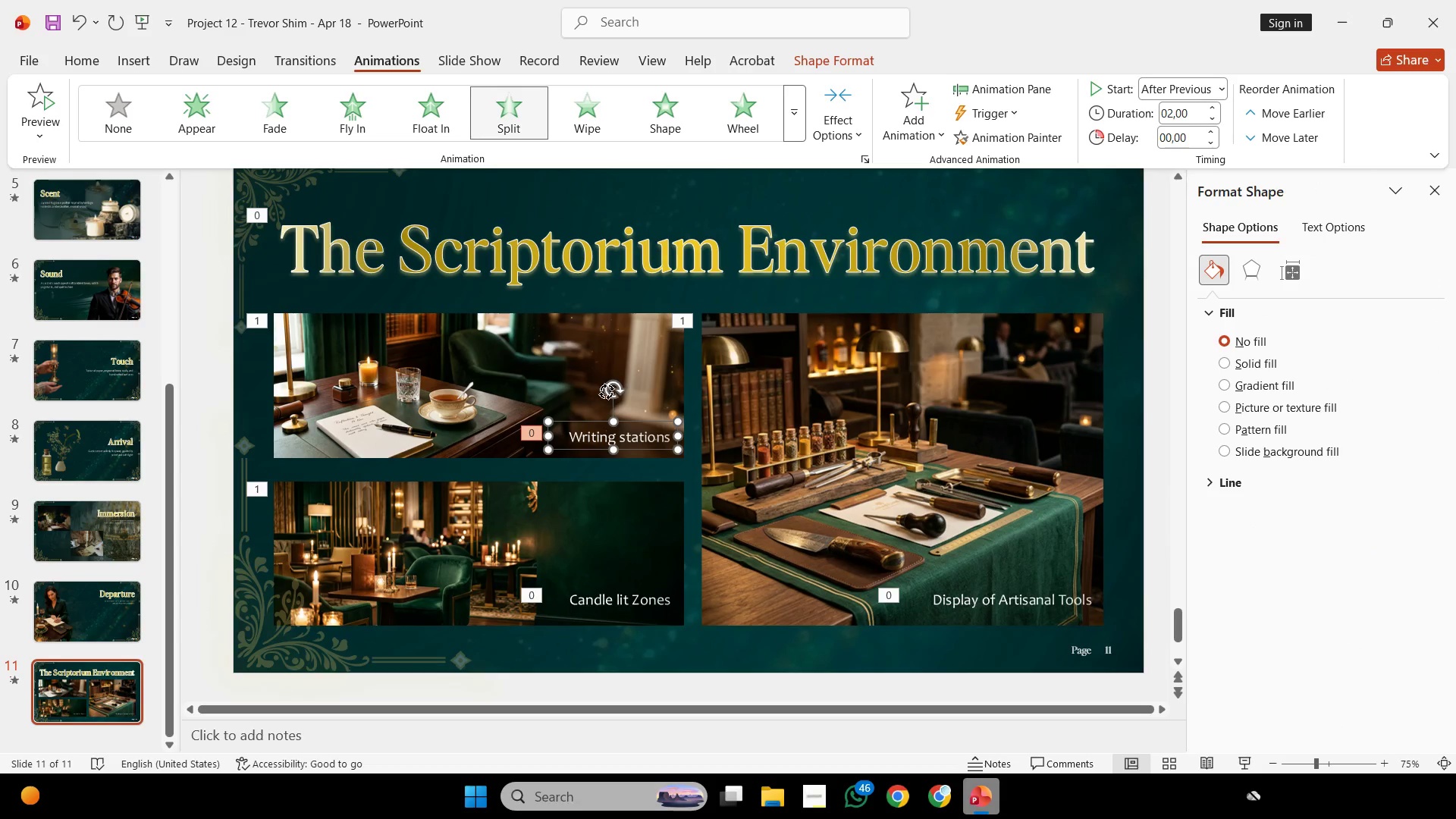 
left_click([606, 391])
 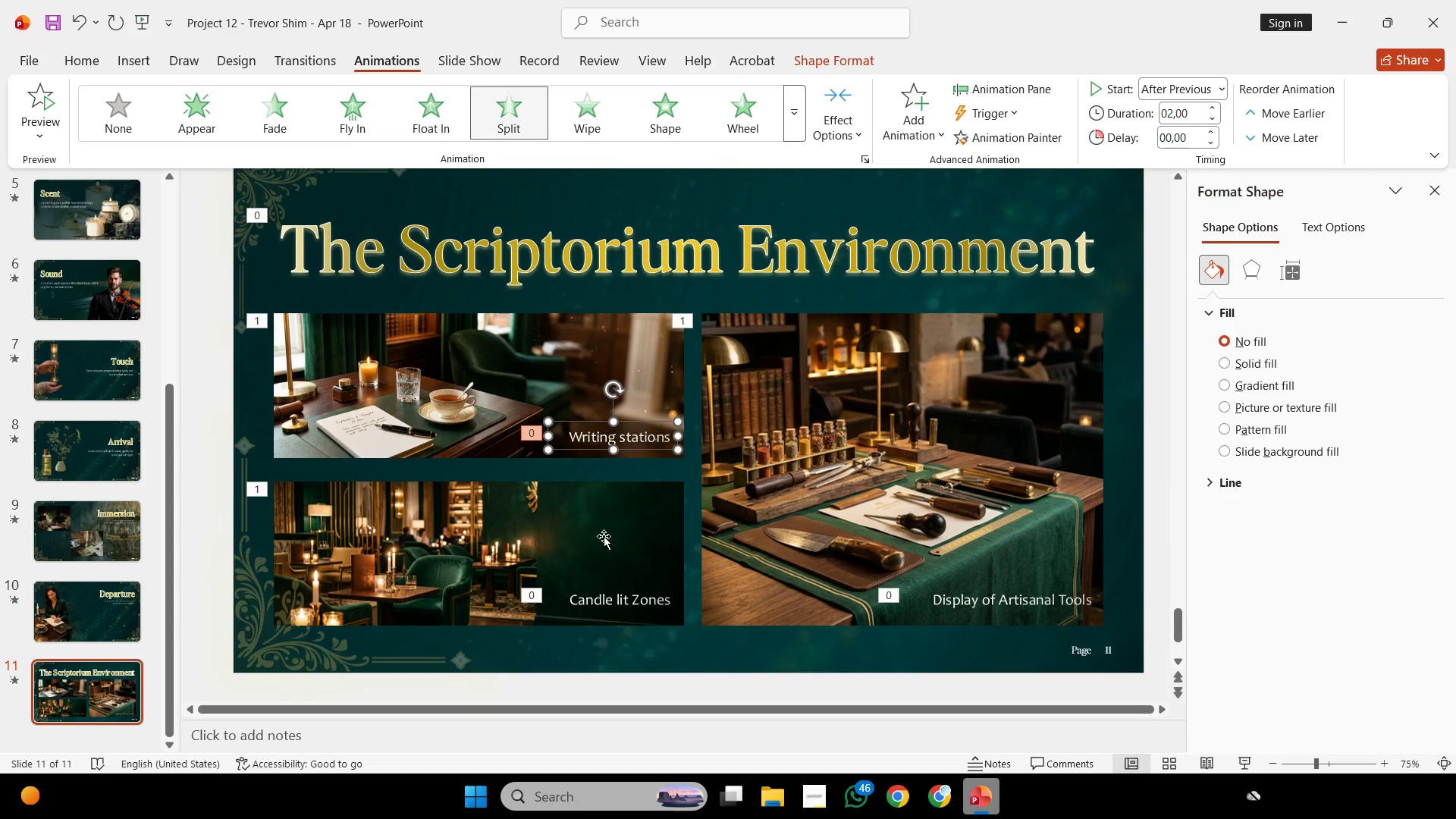 
key(Shift+ShiftLeft)
 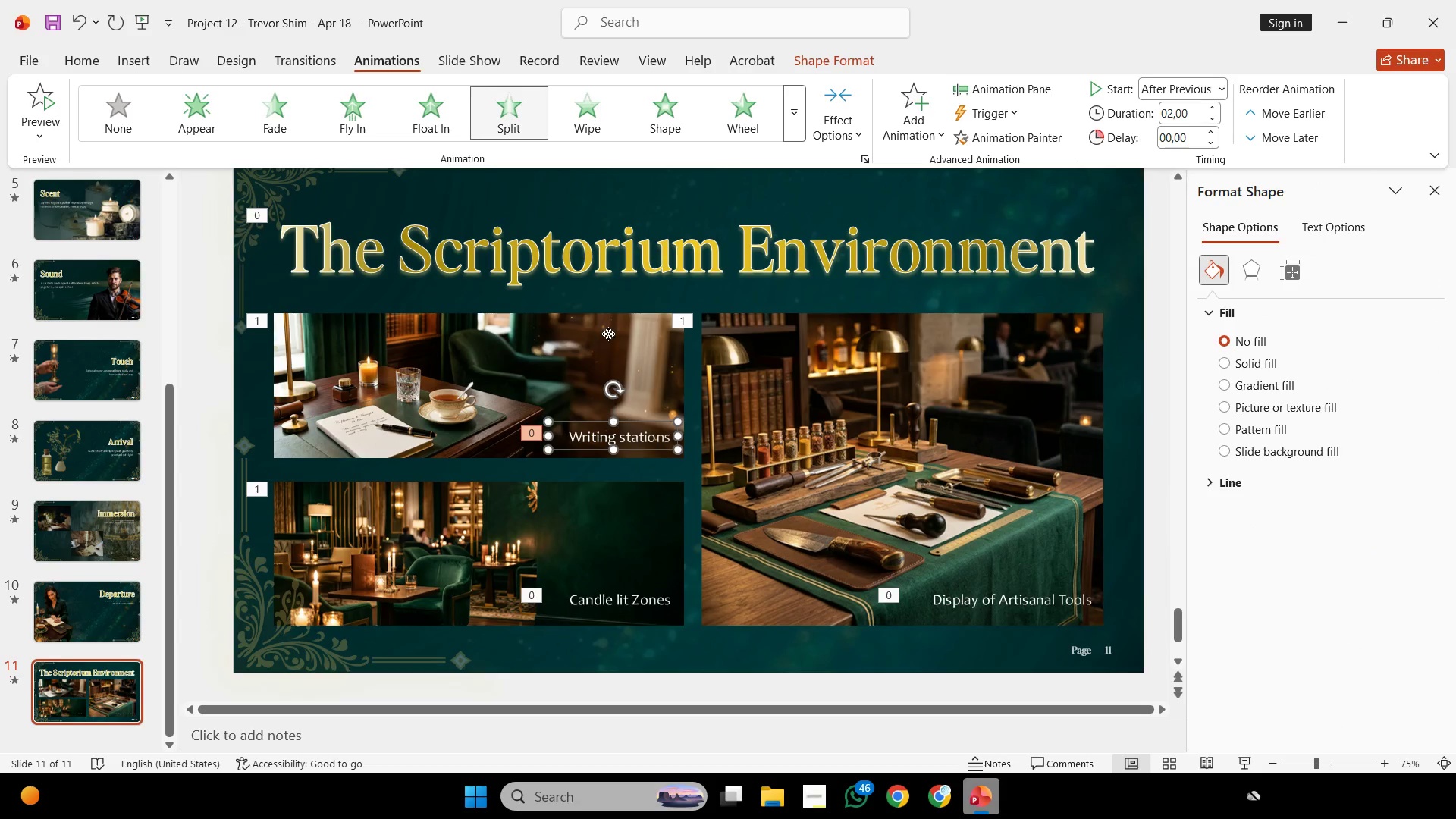 
left_click_drag(start_coordinate=[608, 334], to_coordinate=[601, 503])
 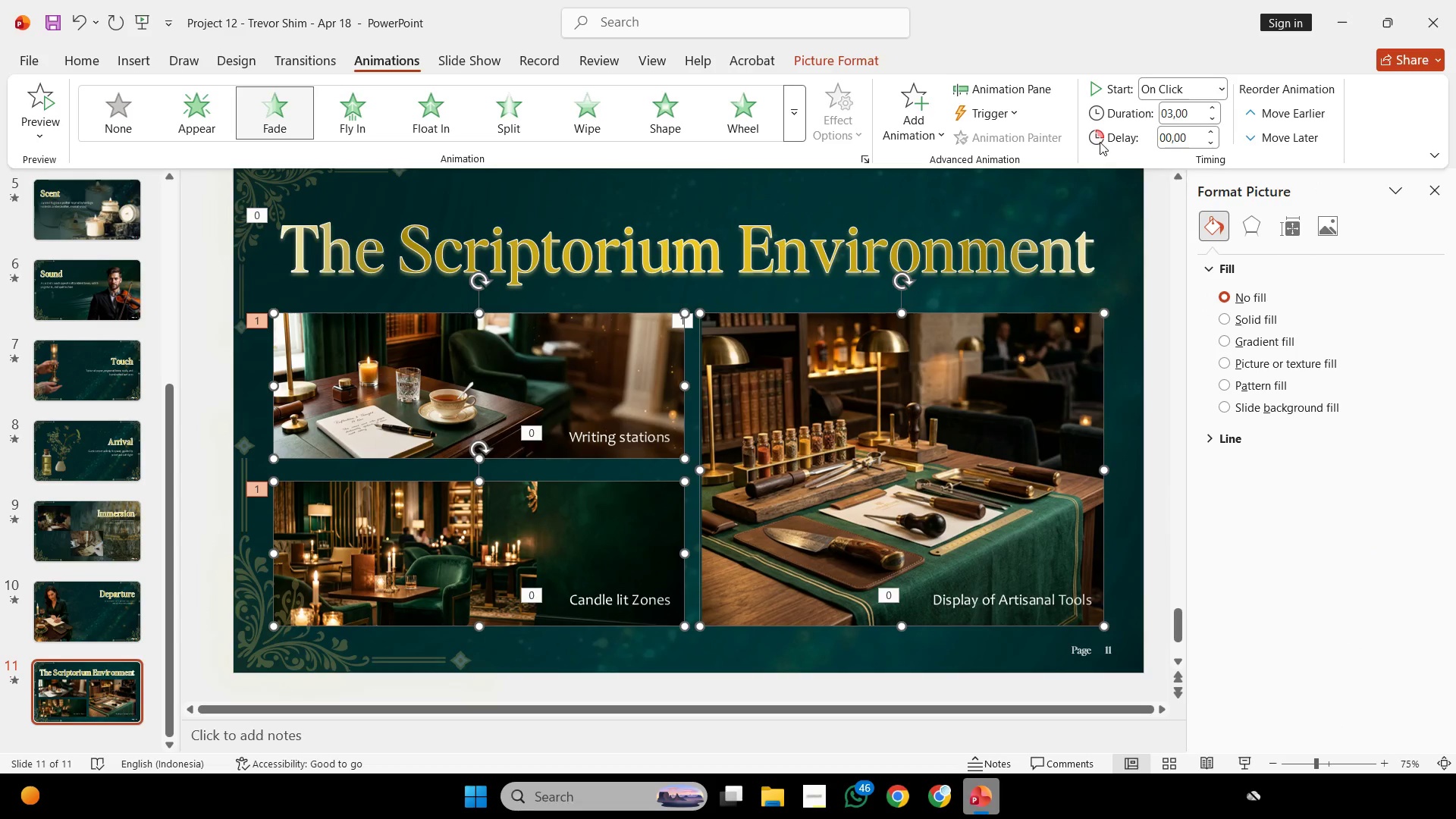 
hold_key(key=ShiftLeft, duration=0.59)
triple_click([758, 414])
 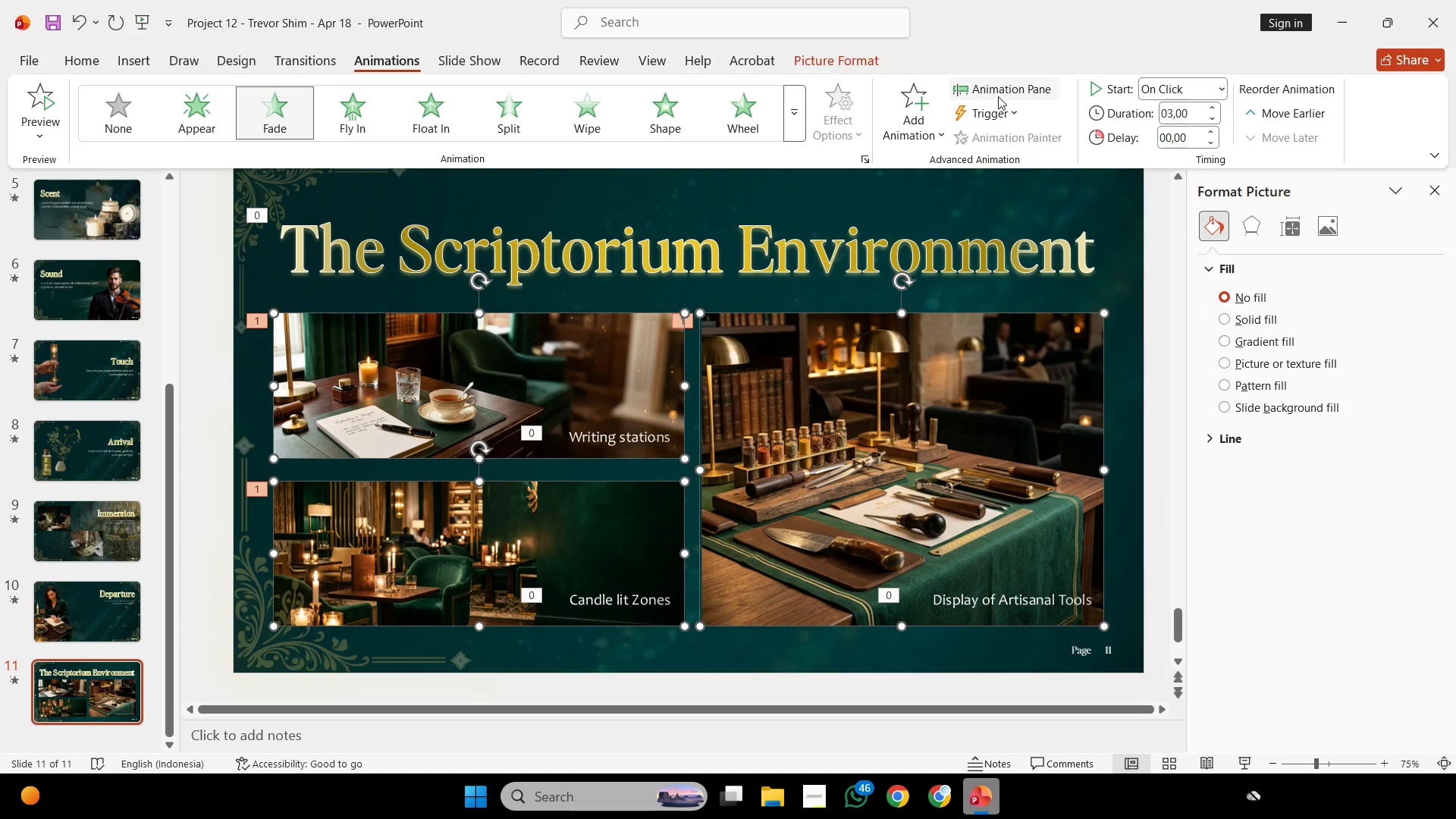 
left_click([1005, 86])
 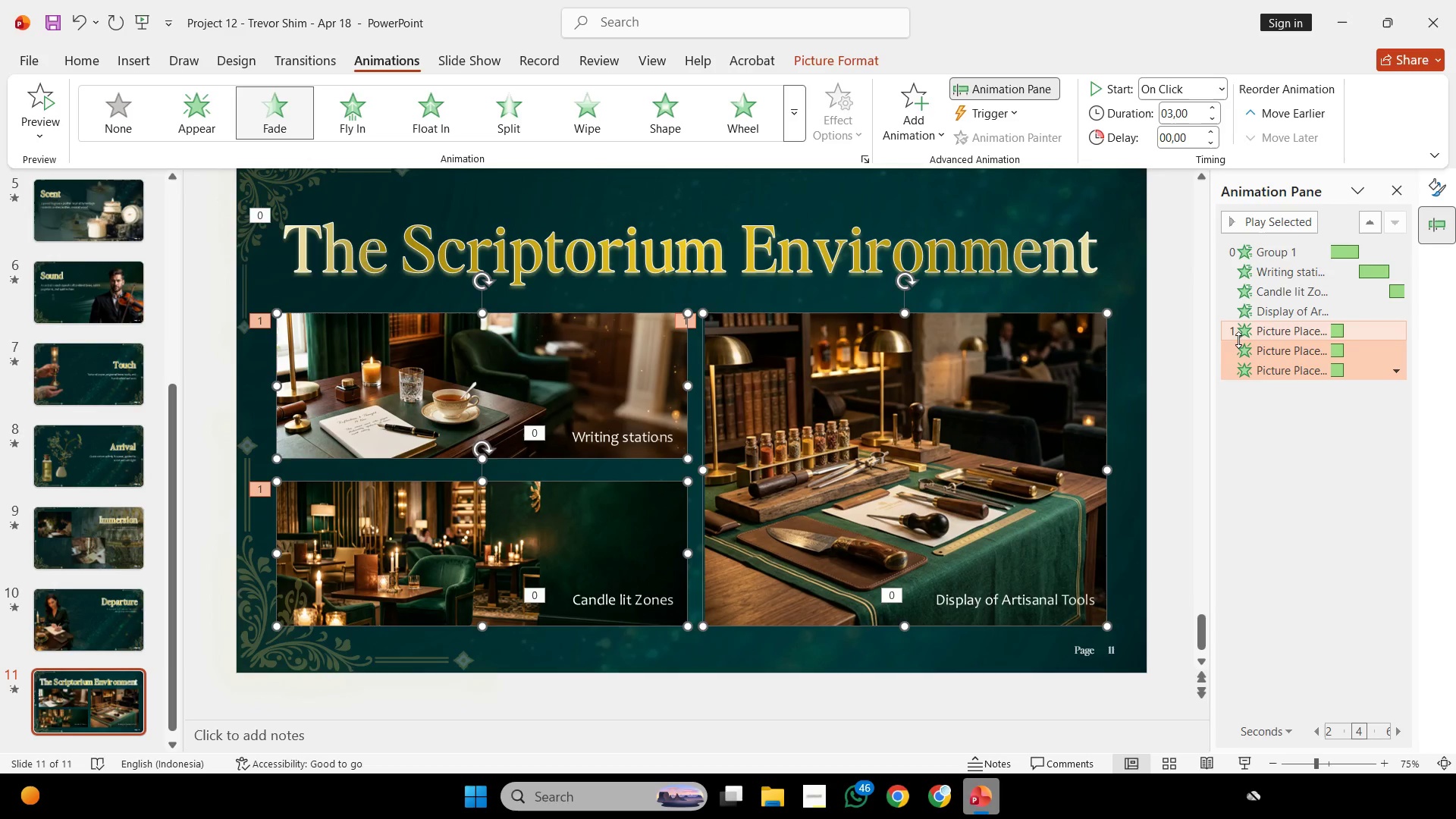 
left_click_drag(start_coordinate=[1234, 331], to_coordinate=[1232, 244])
 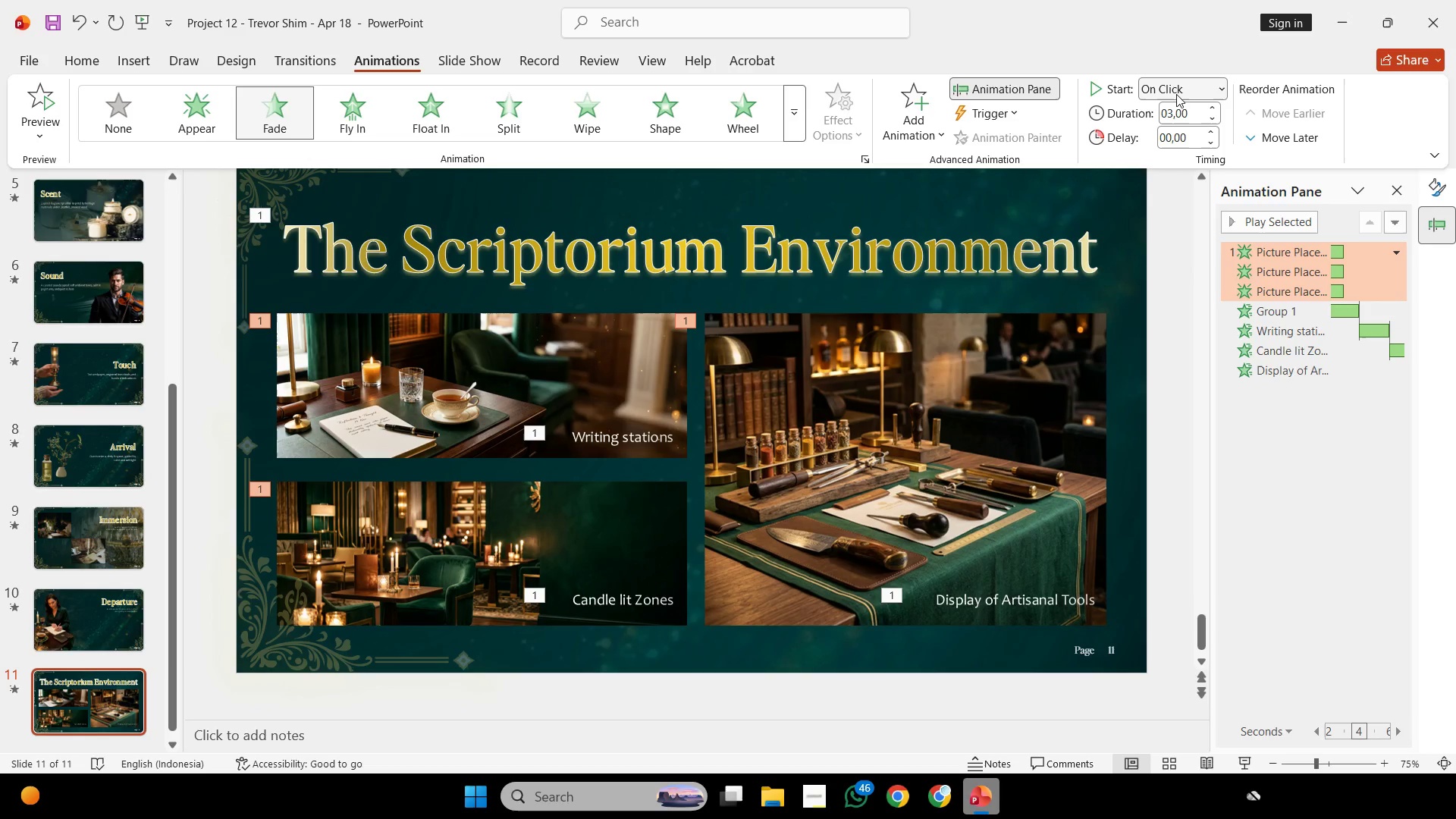 
left_click([1177, 91])
 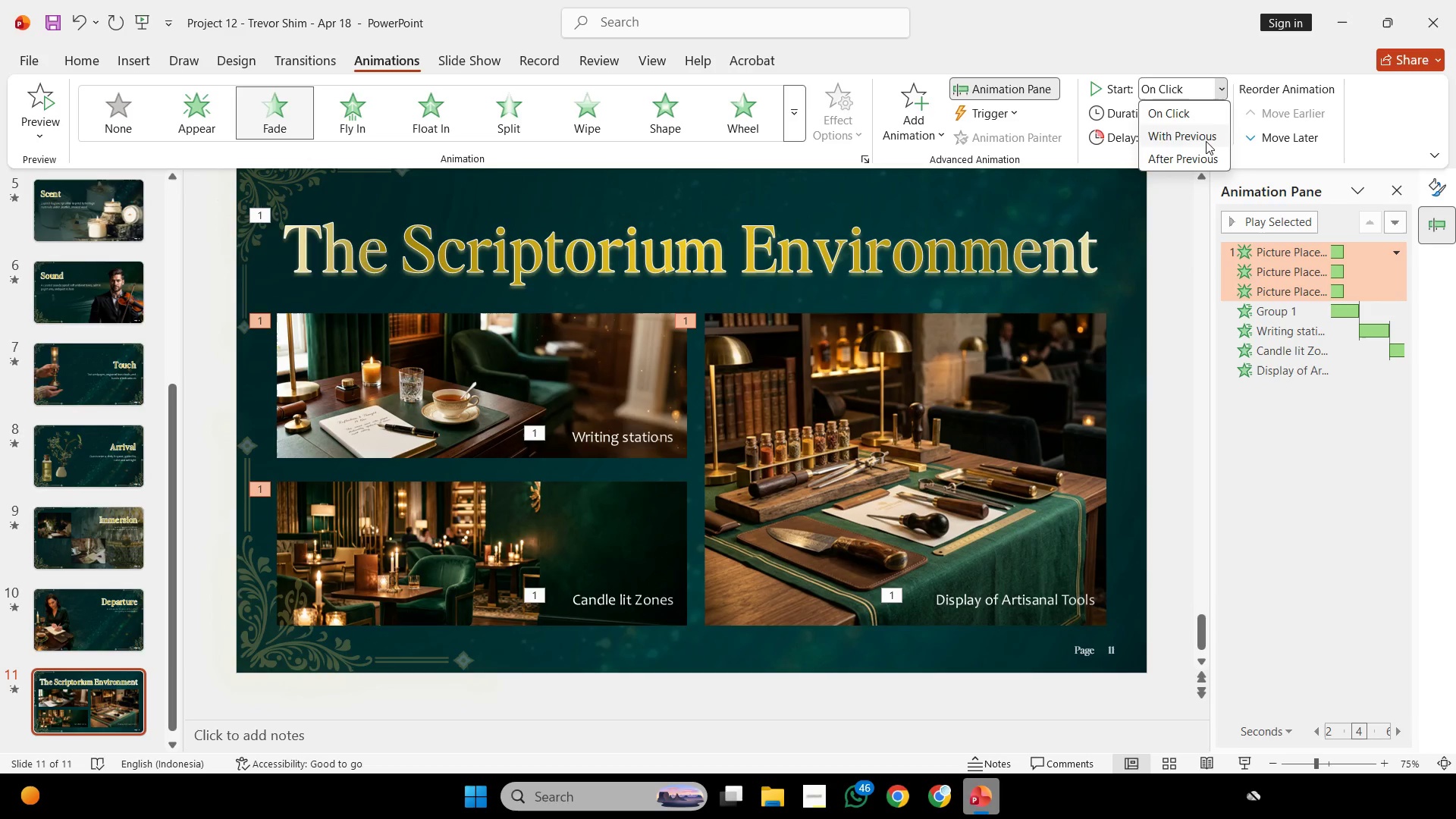 
left_click([1206, 141])
 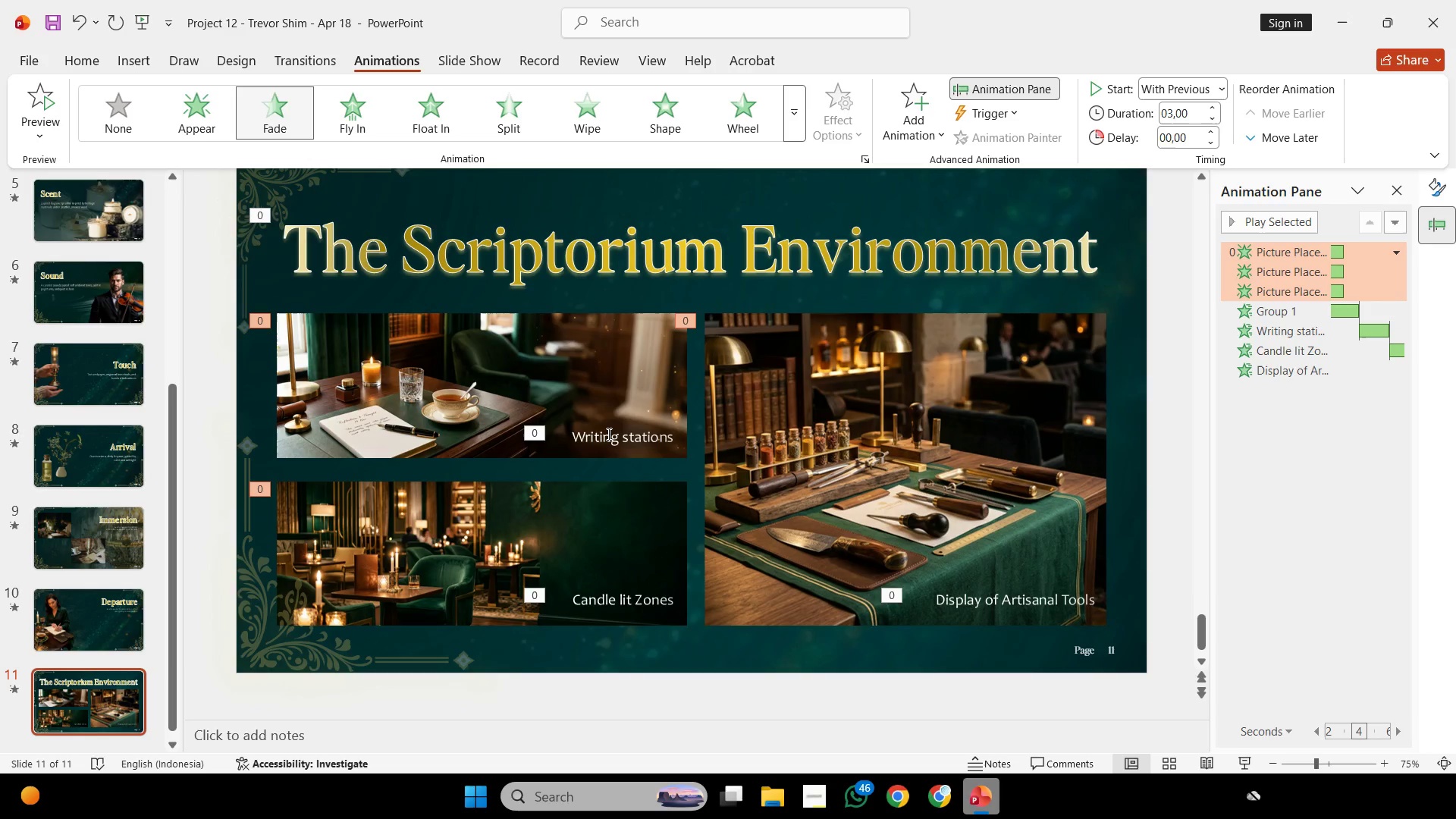 
left_click([607, 433])
 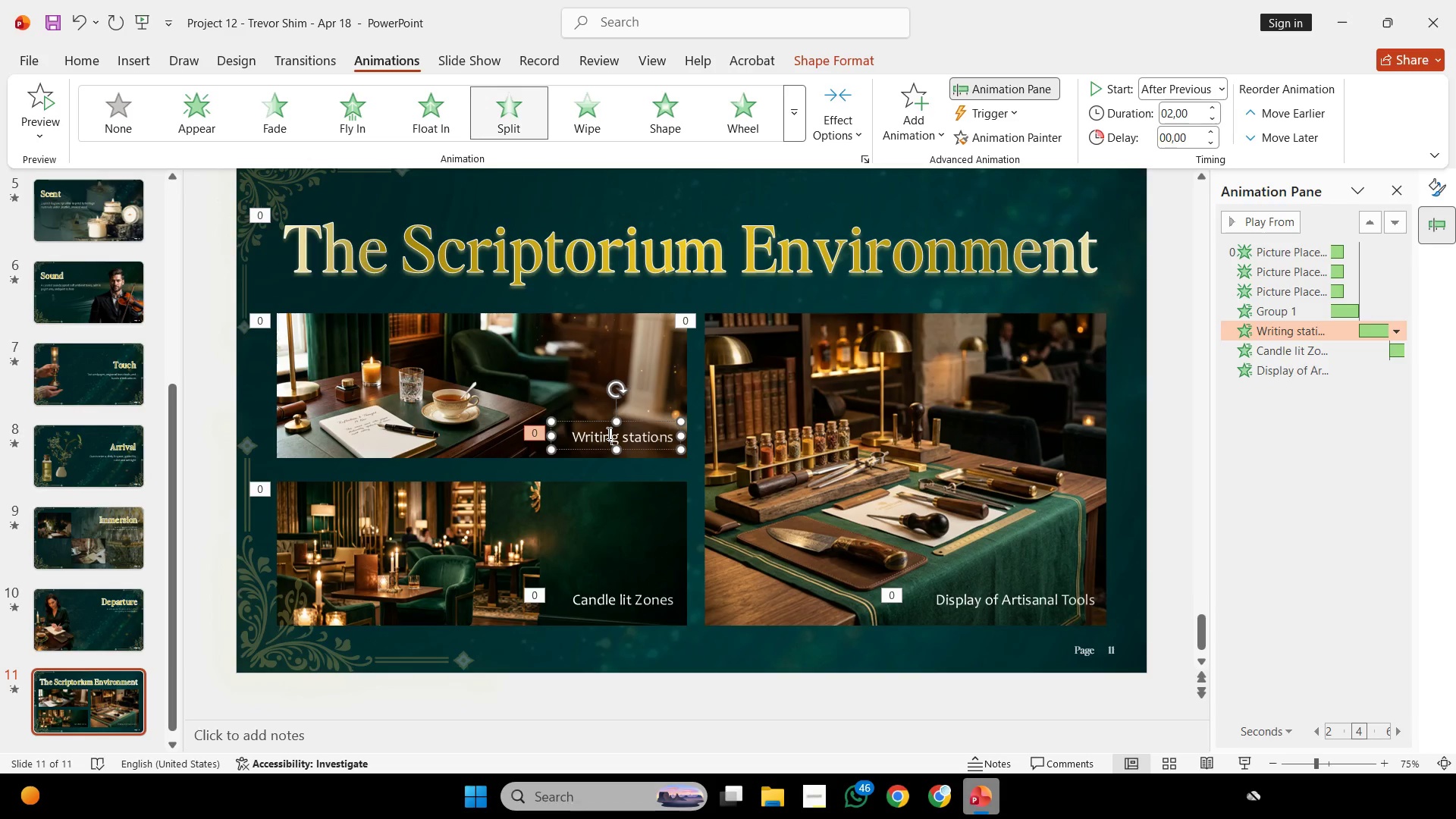 
hold_key(key=ControlLeft, duration=0.53)
 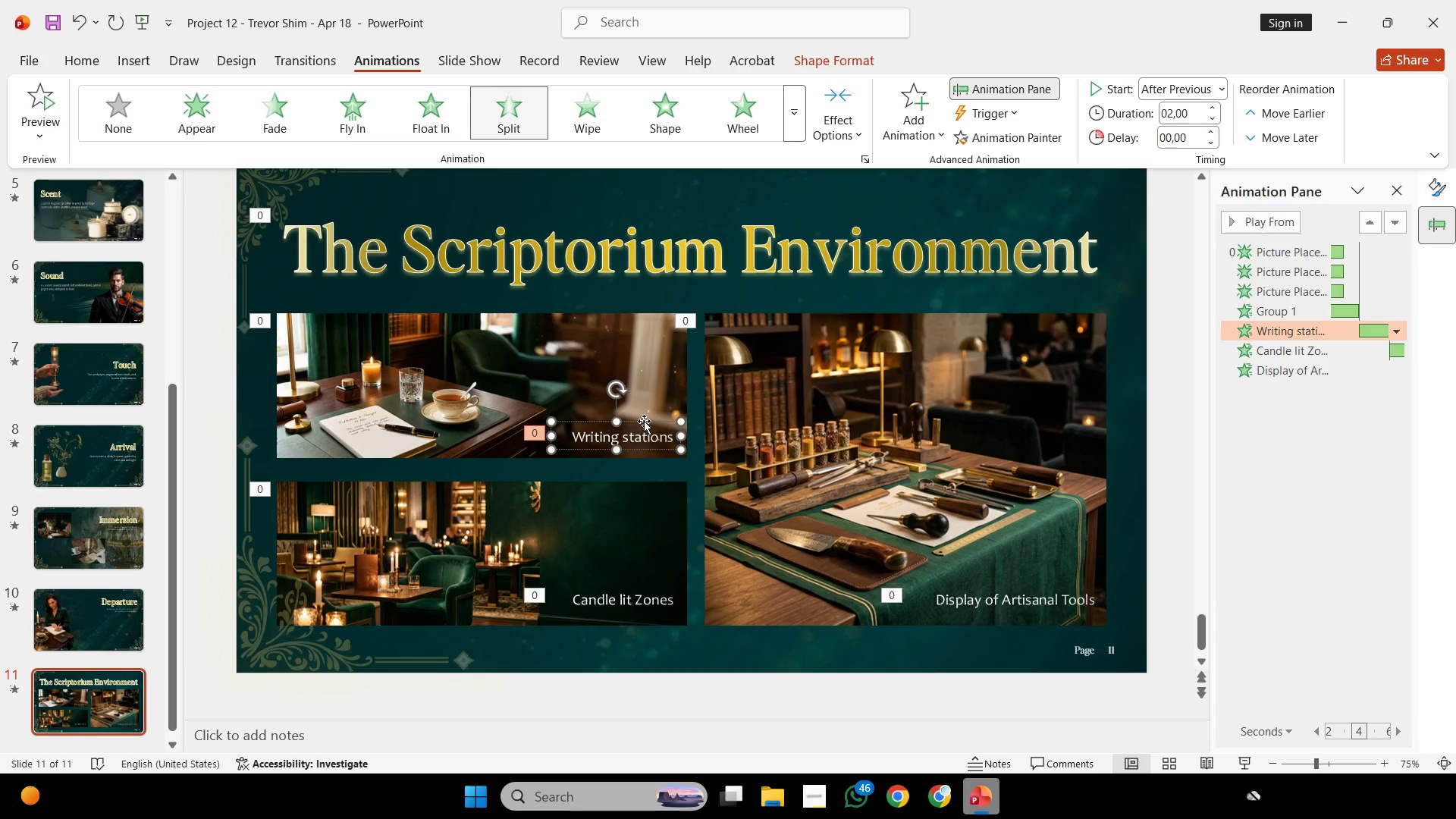 
left_click([644, 421])
 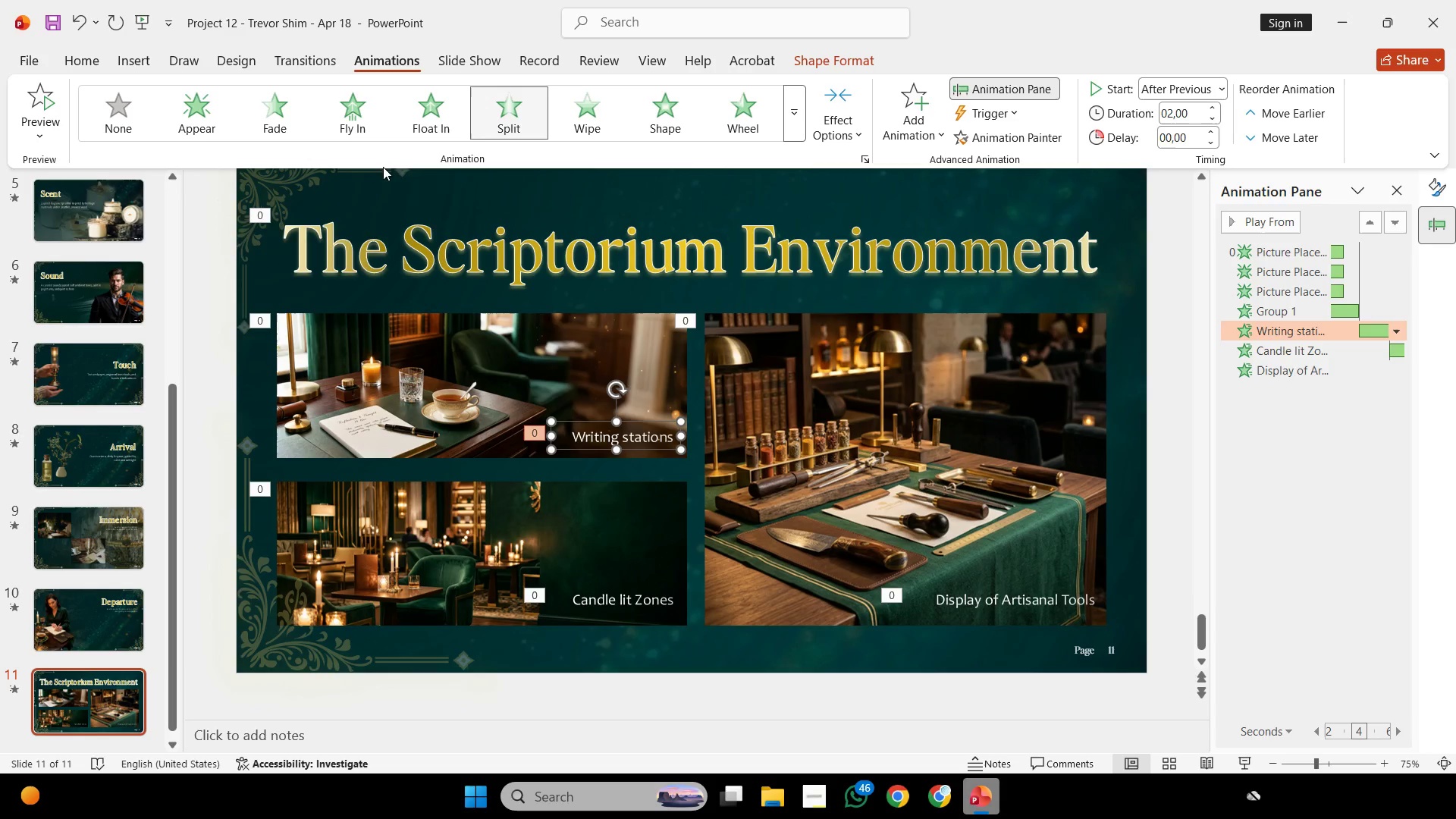 
mouse_move([178, 103])
 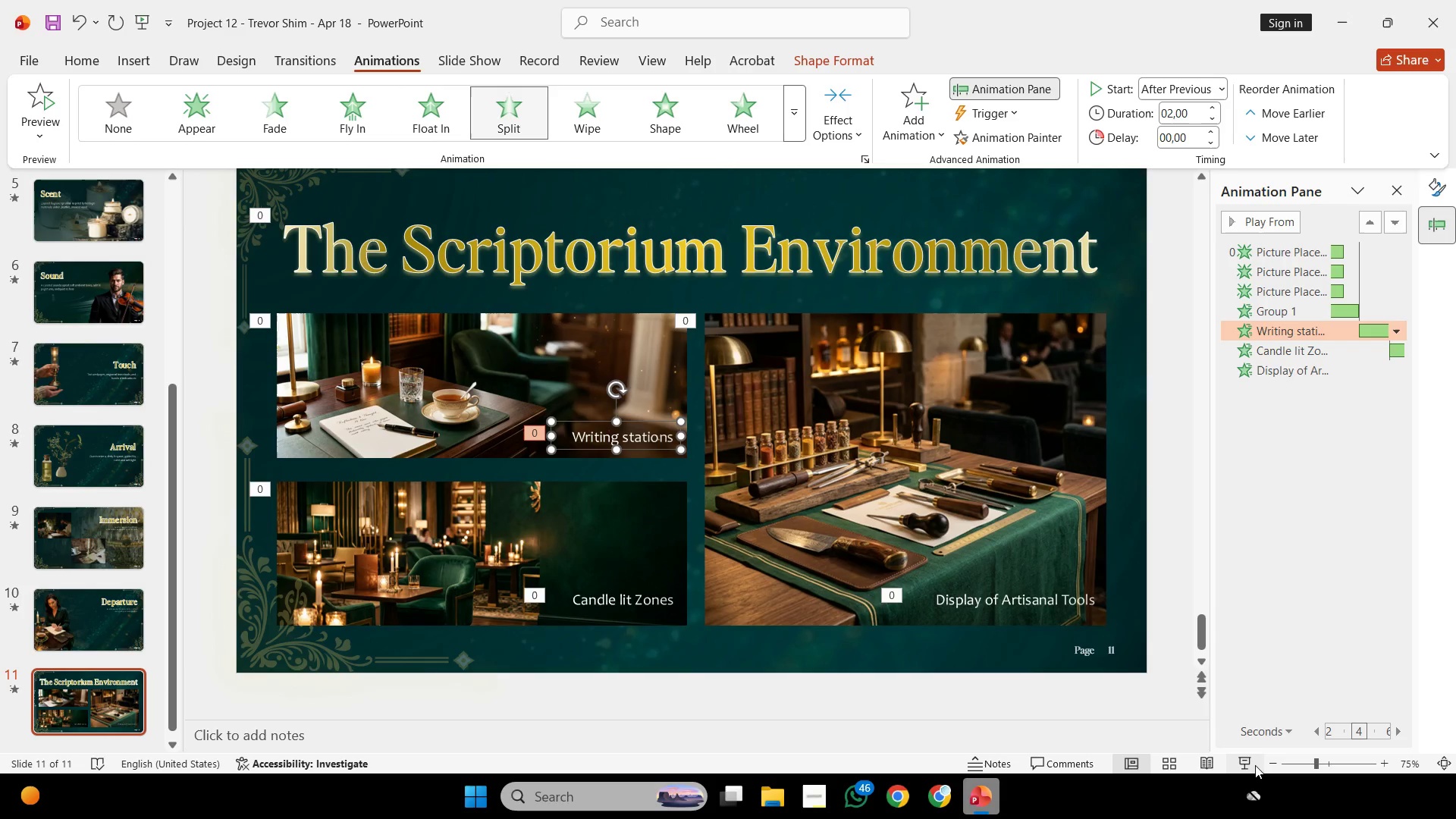 
left_click([1254, 764])
 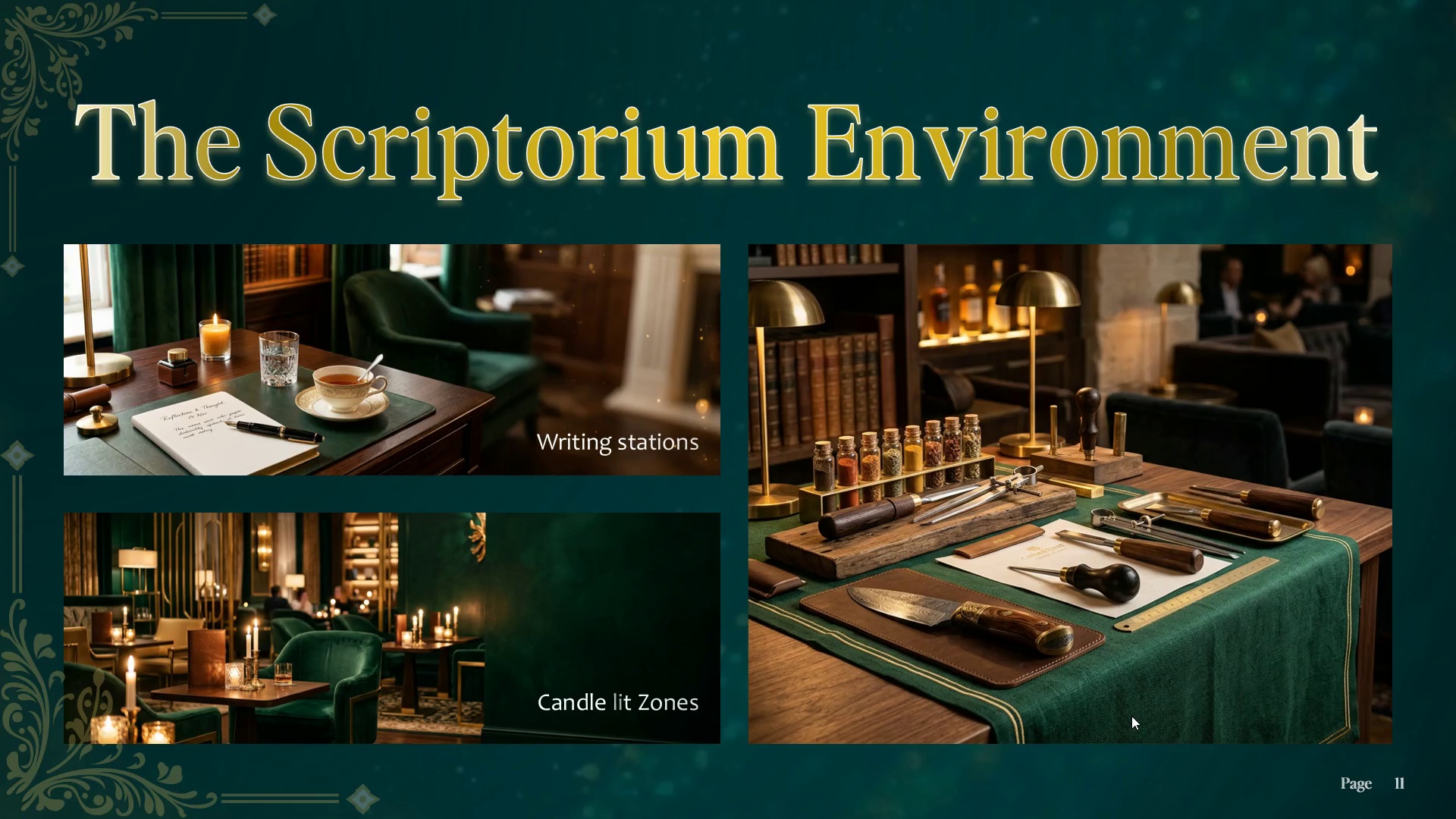 
wait(13.47)
 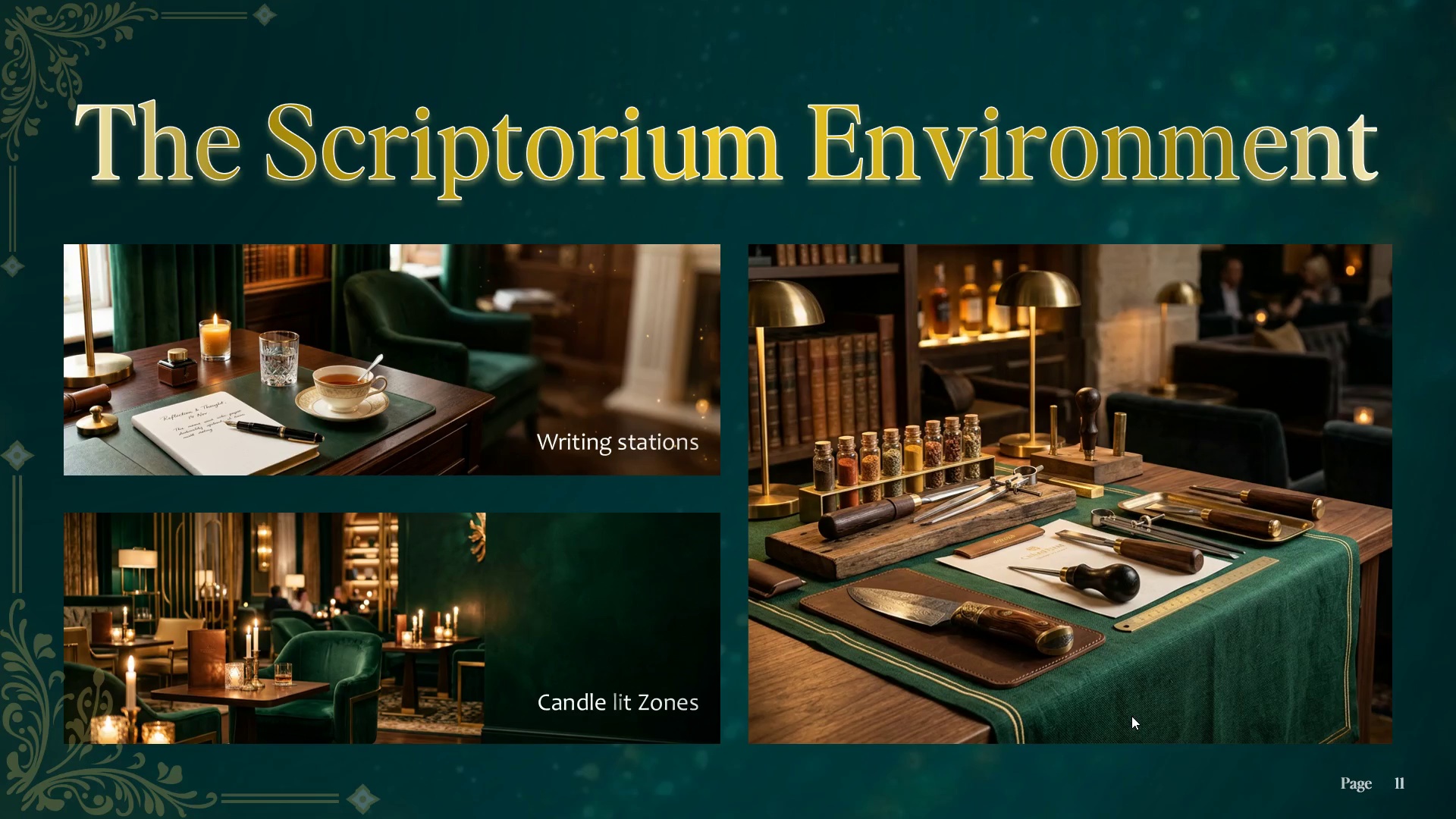 
key(Escape)
 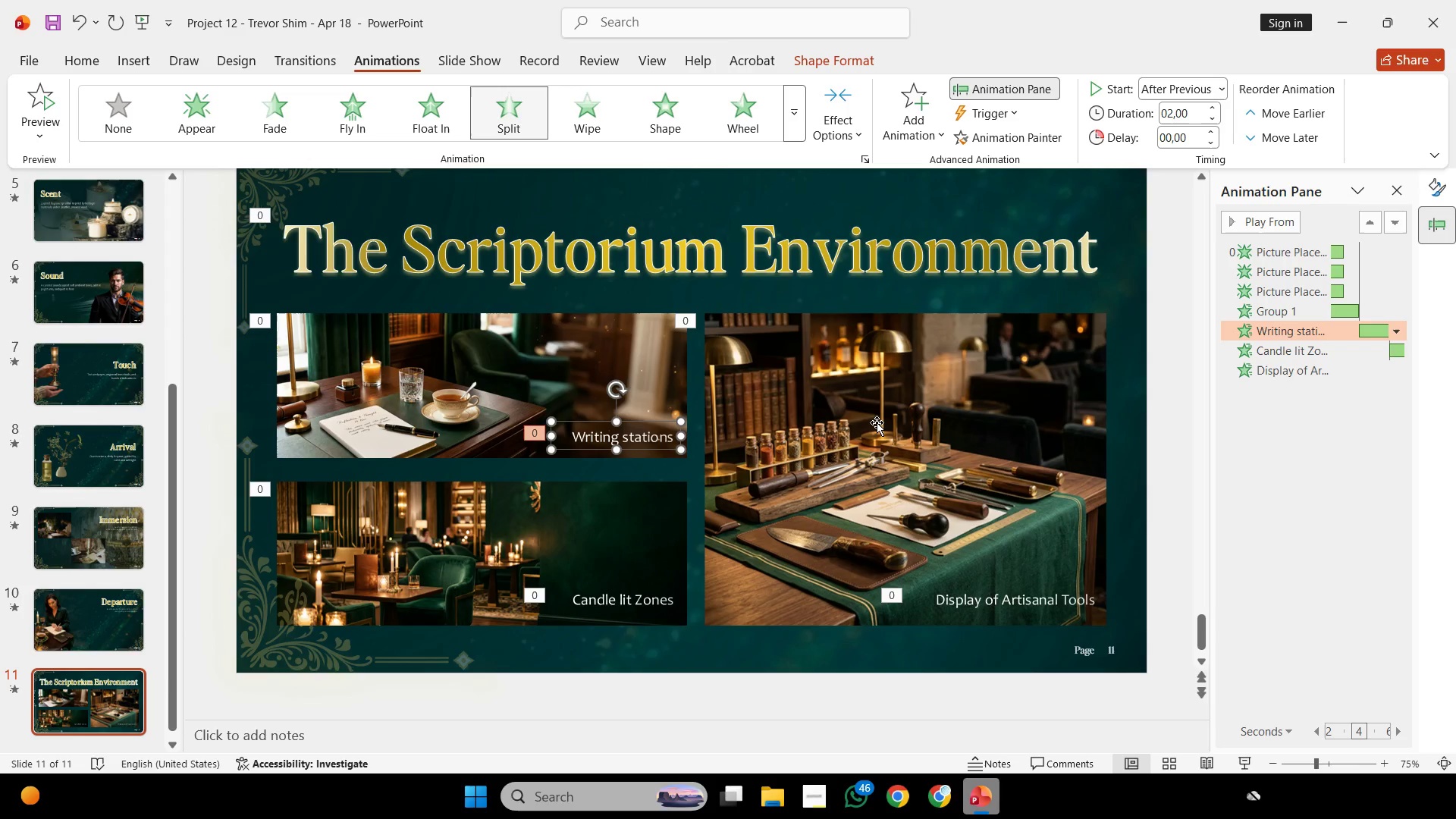 
hold_key(key=ControlLeft, duration=0.33)
 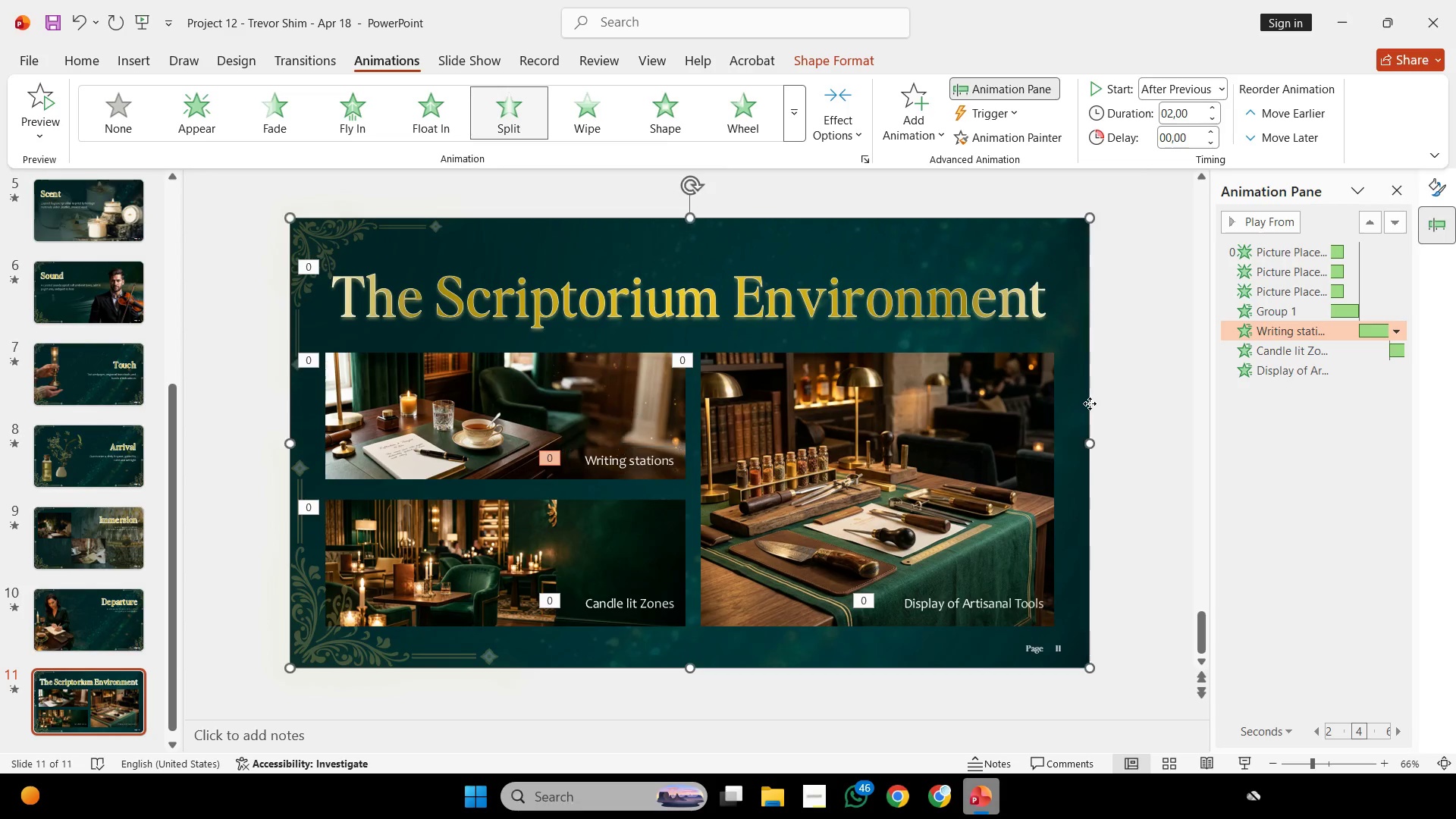 
scroll: coordinate [893, 524], scroll_direction: down, amount: 5.0
 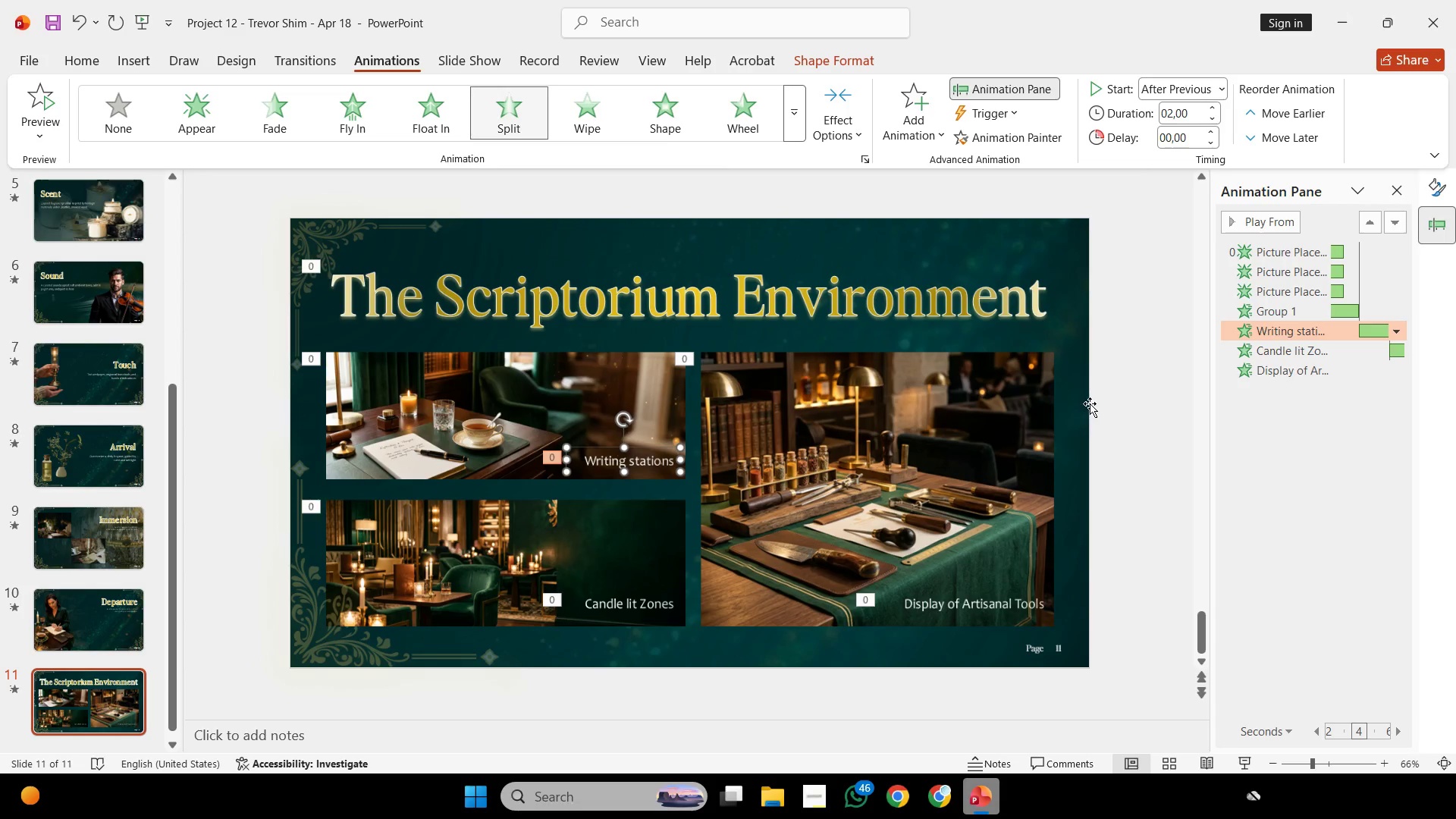 
left_click([1090, 403])
 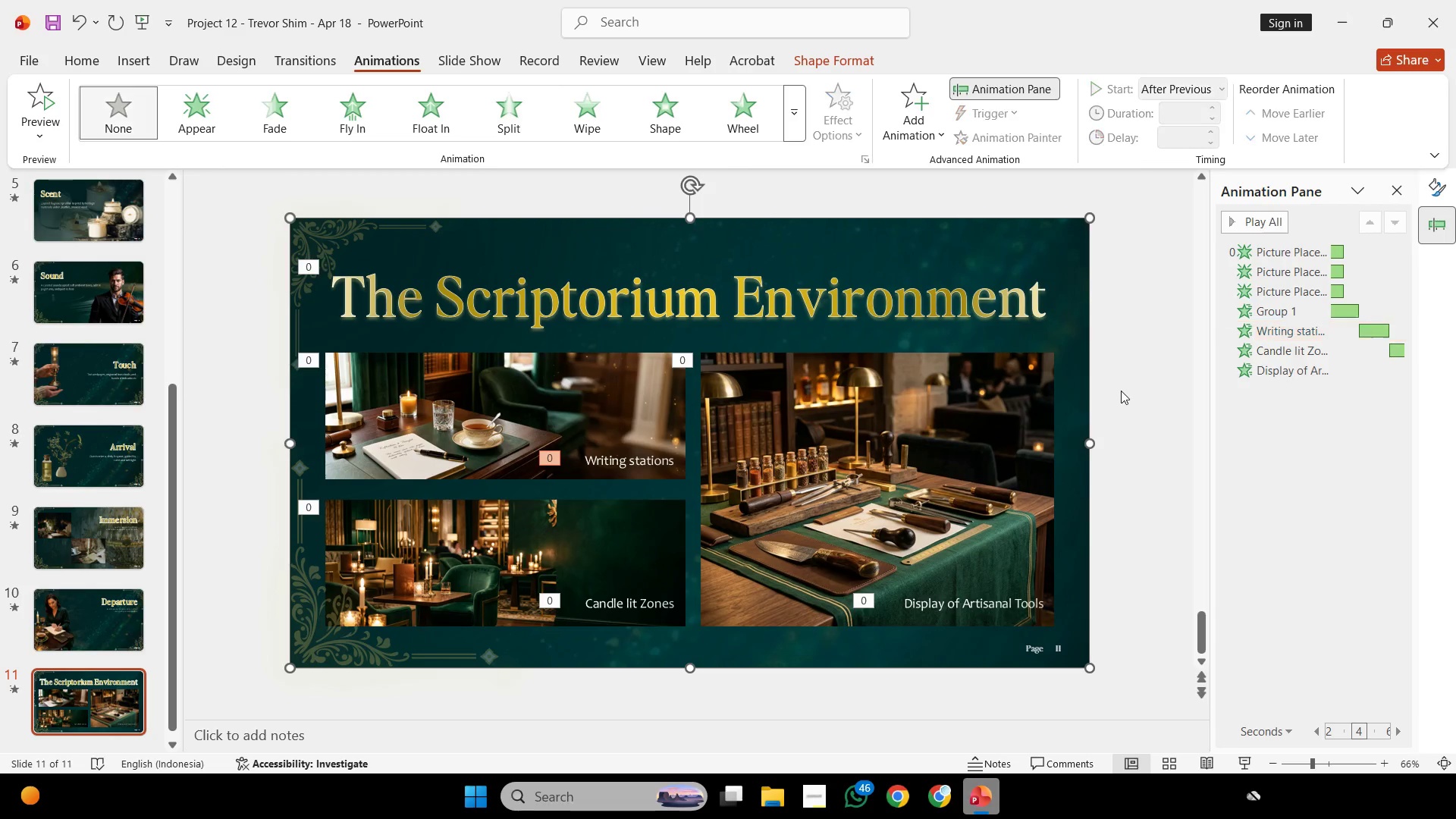 
left_click([1121, 391])
 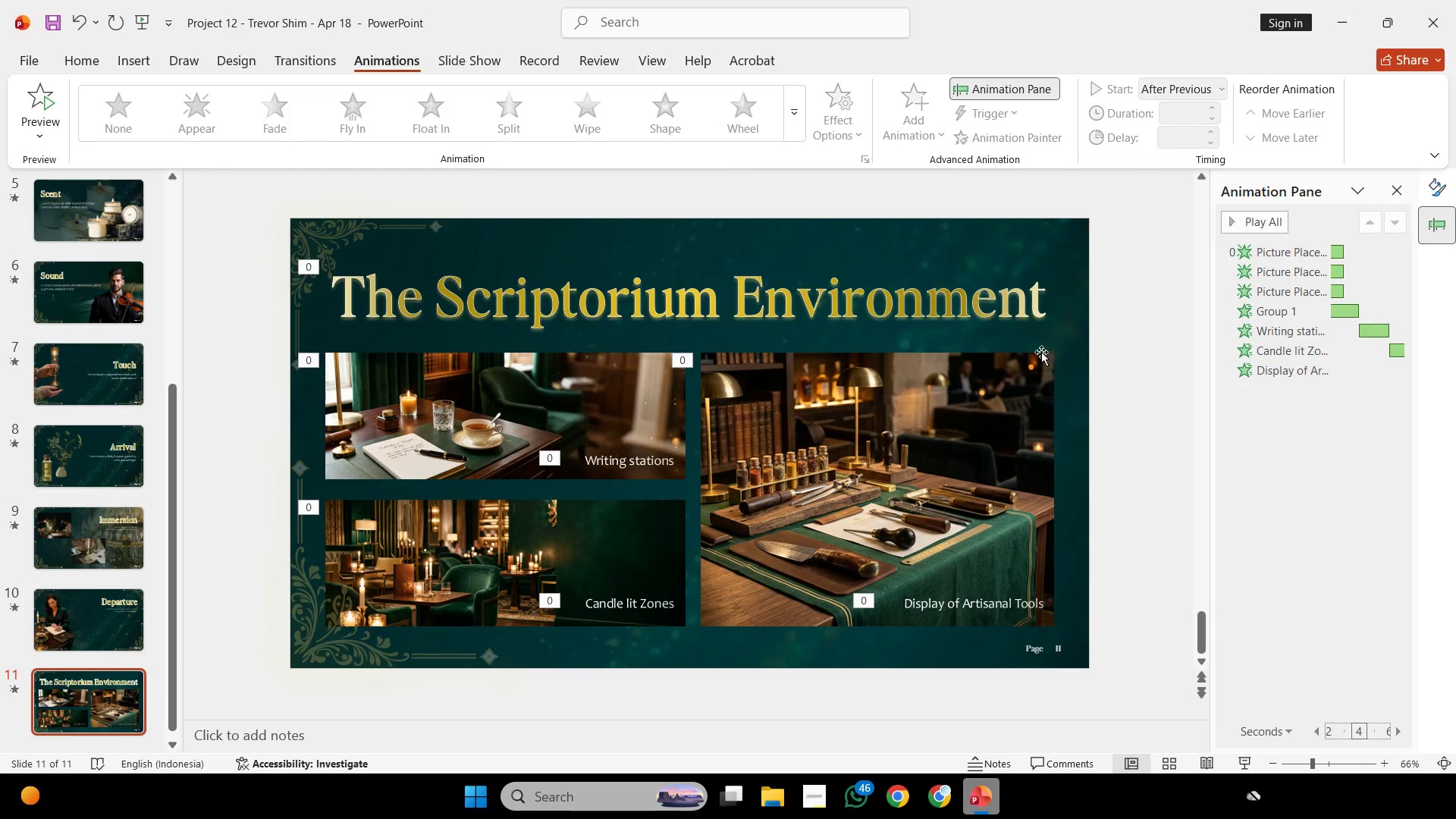 
left_click([1034, 331])
 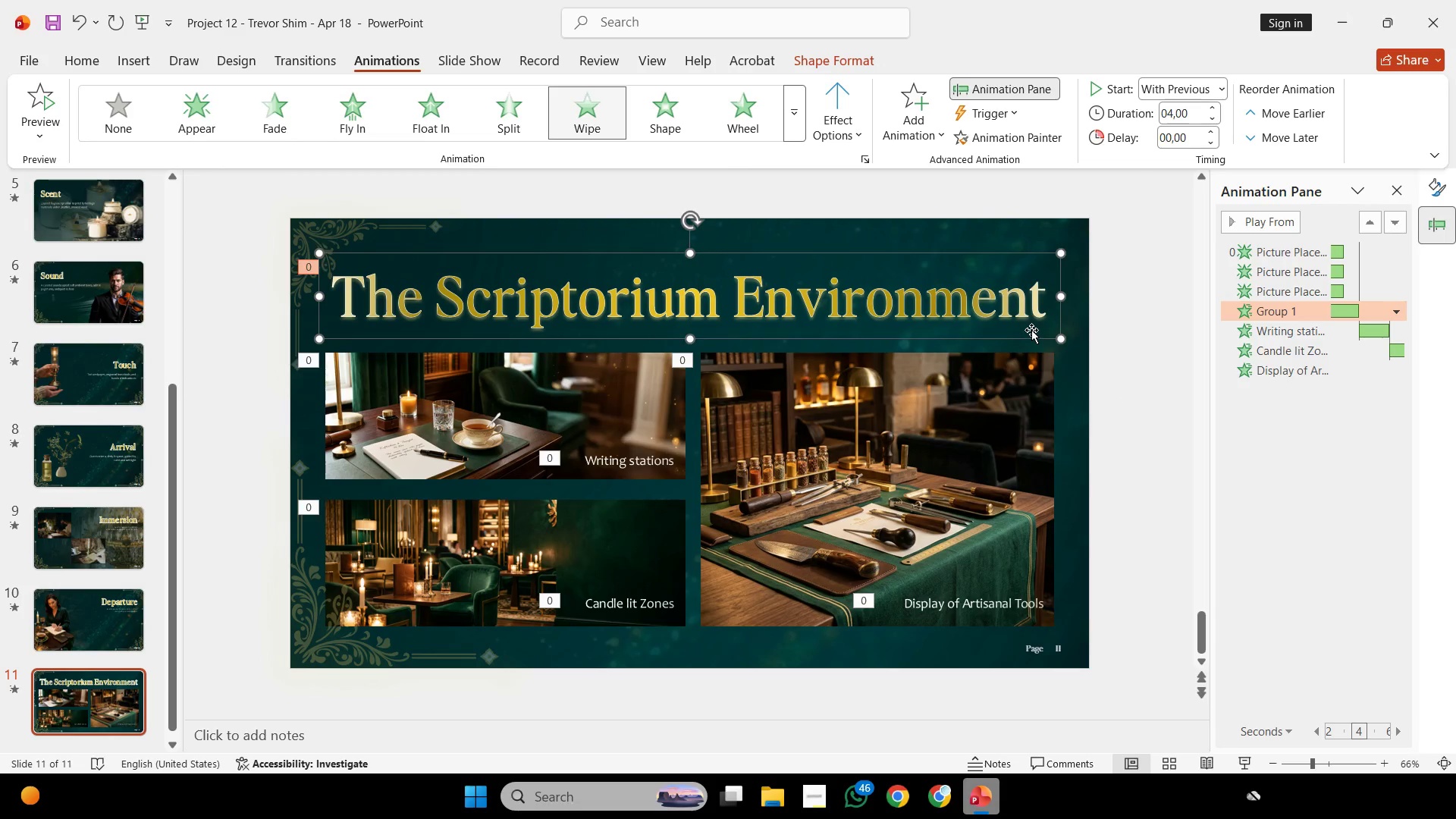 
hold_key(key=ShiftLeft, duration=5.24)
left_click_drag(start_coordinate=[1060, 276], to_coordinate=[1059, 268])
 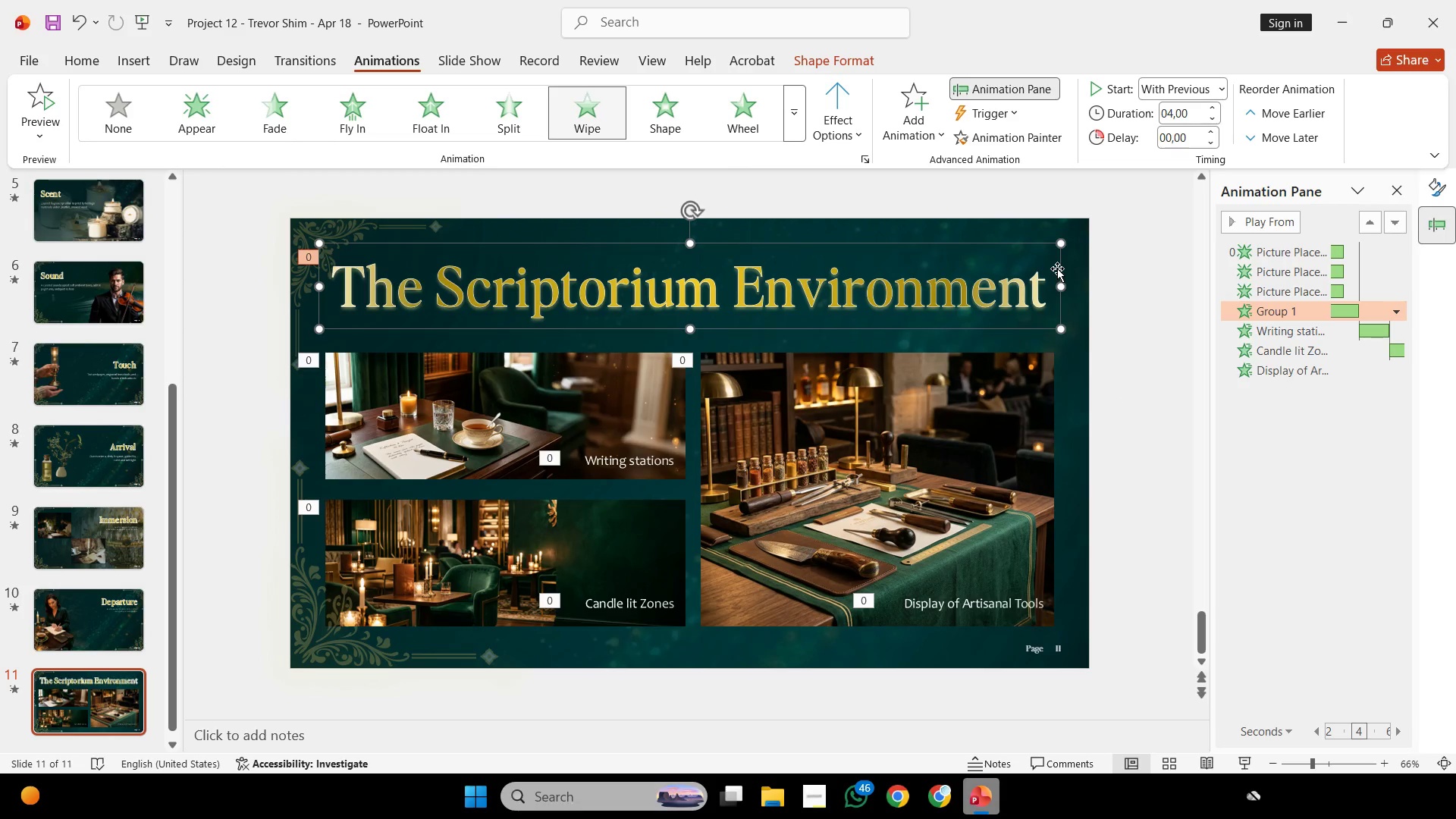 
key(ArrowDown)
 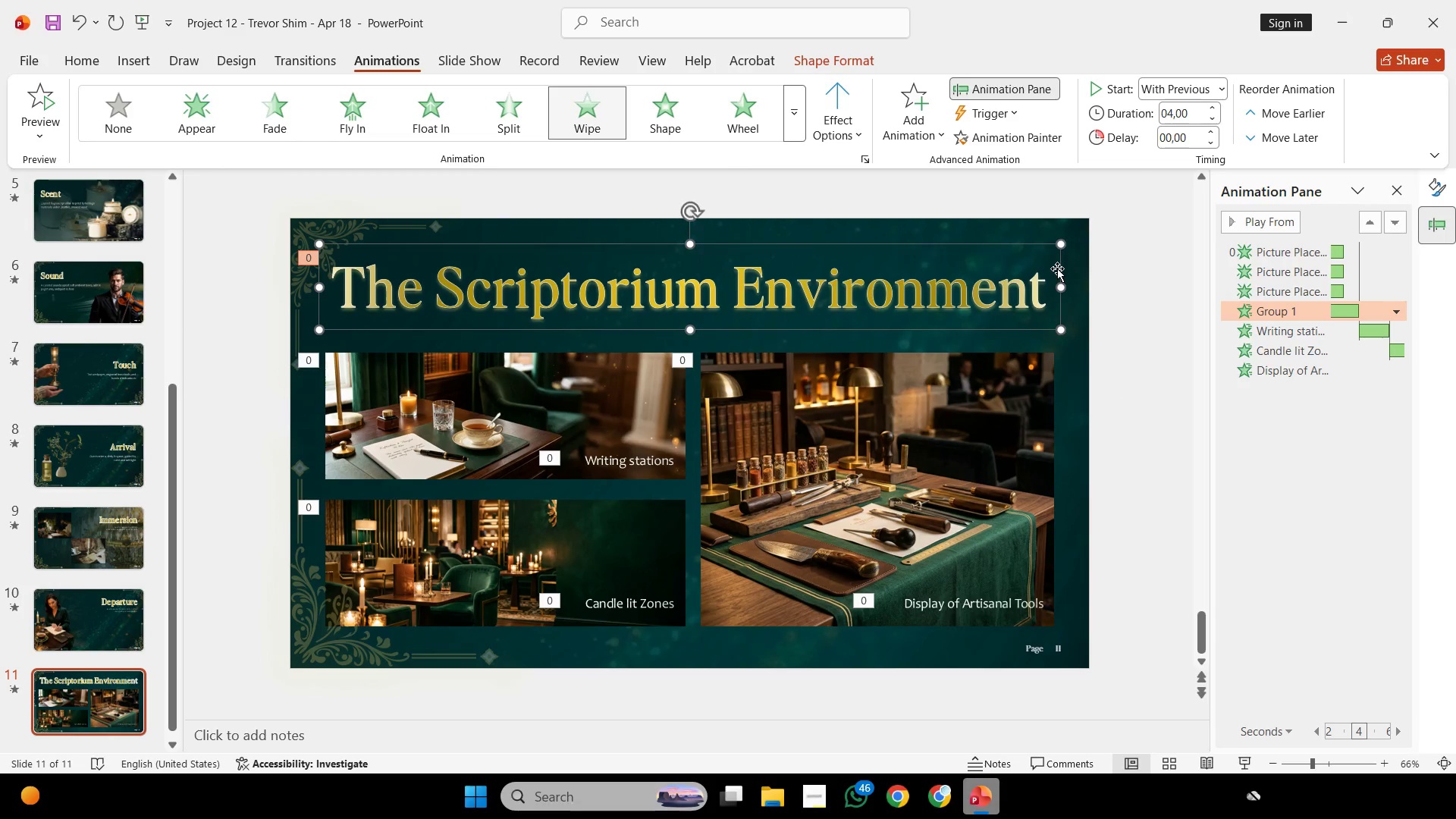 
key(ArrowDown)
 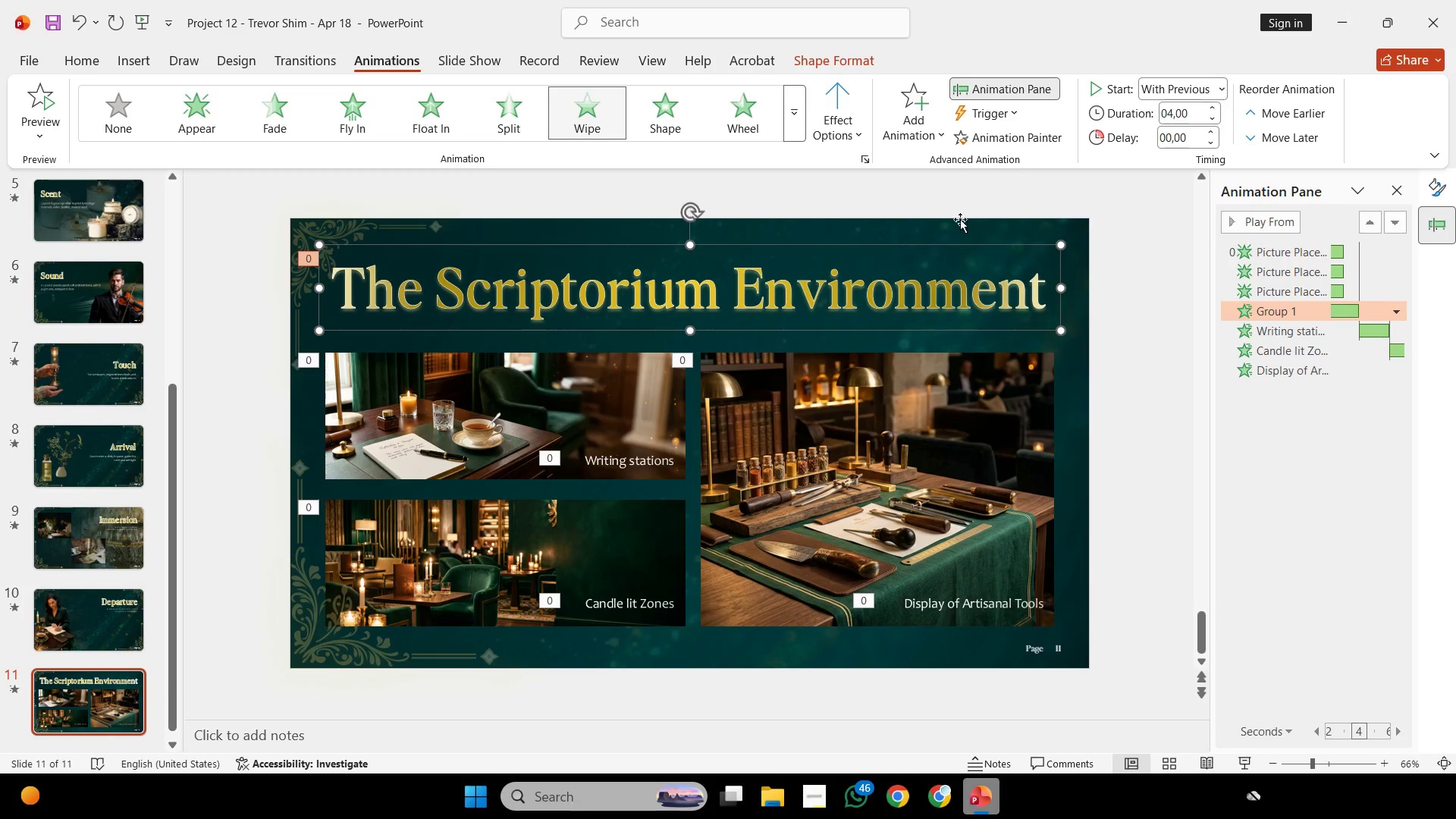 
left_click([960, 210])
 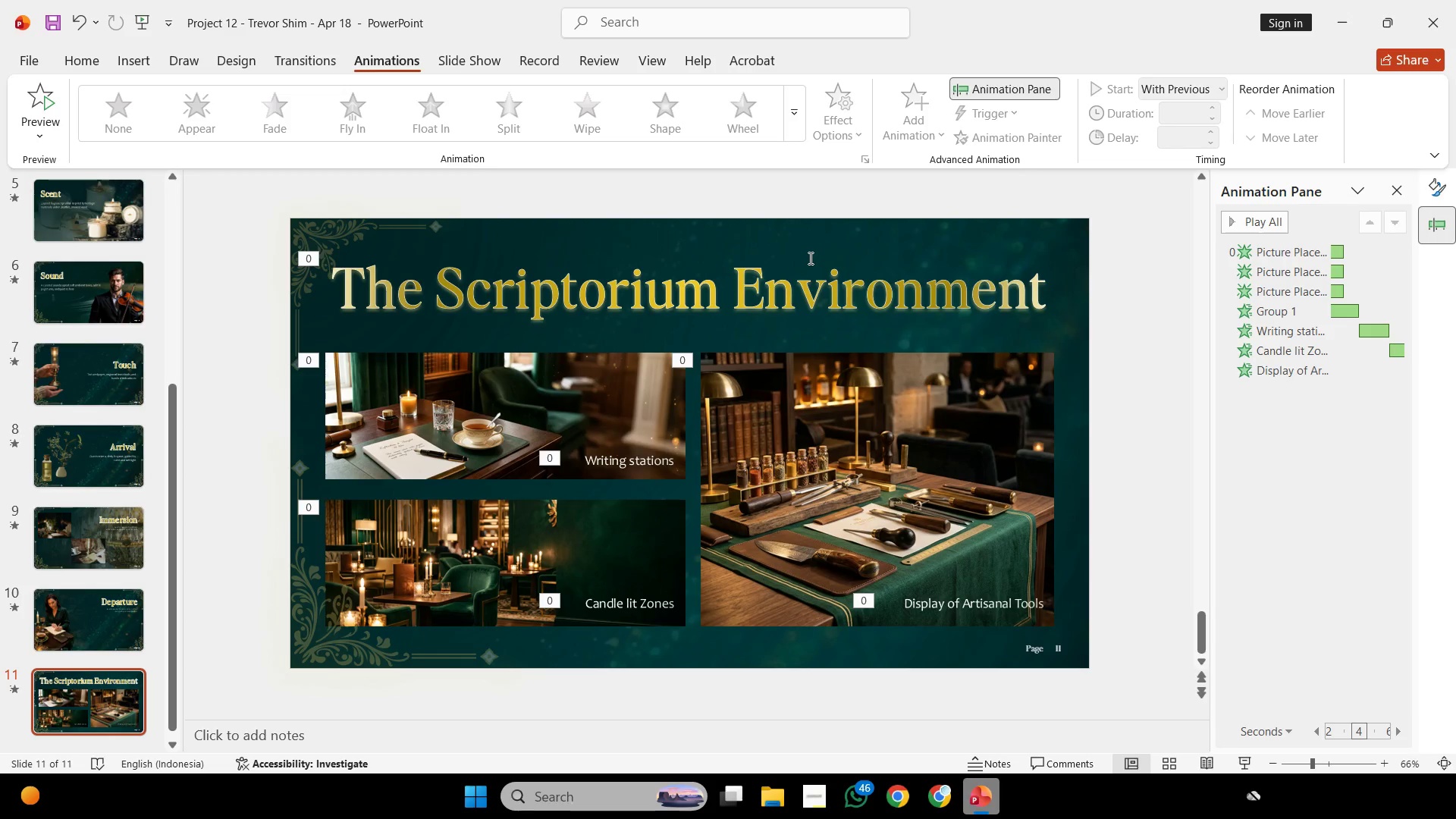 
mouse_move([31, 80])
 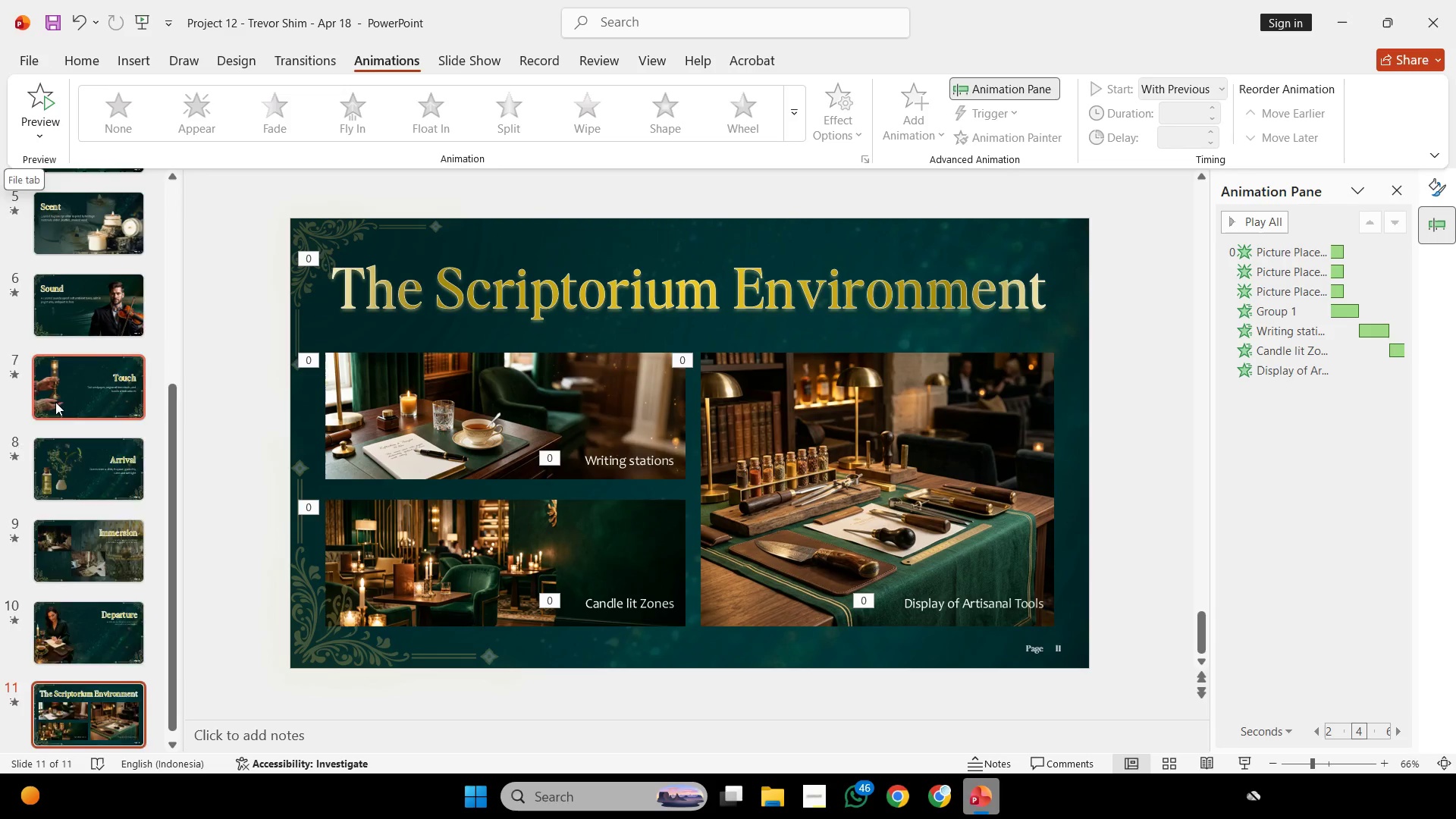 
scroll: coordinate [129, 301], scroll_direction: up, amount: 10.0
 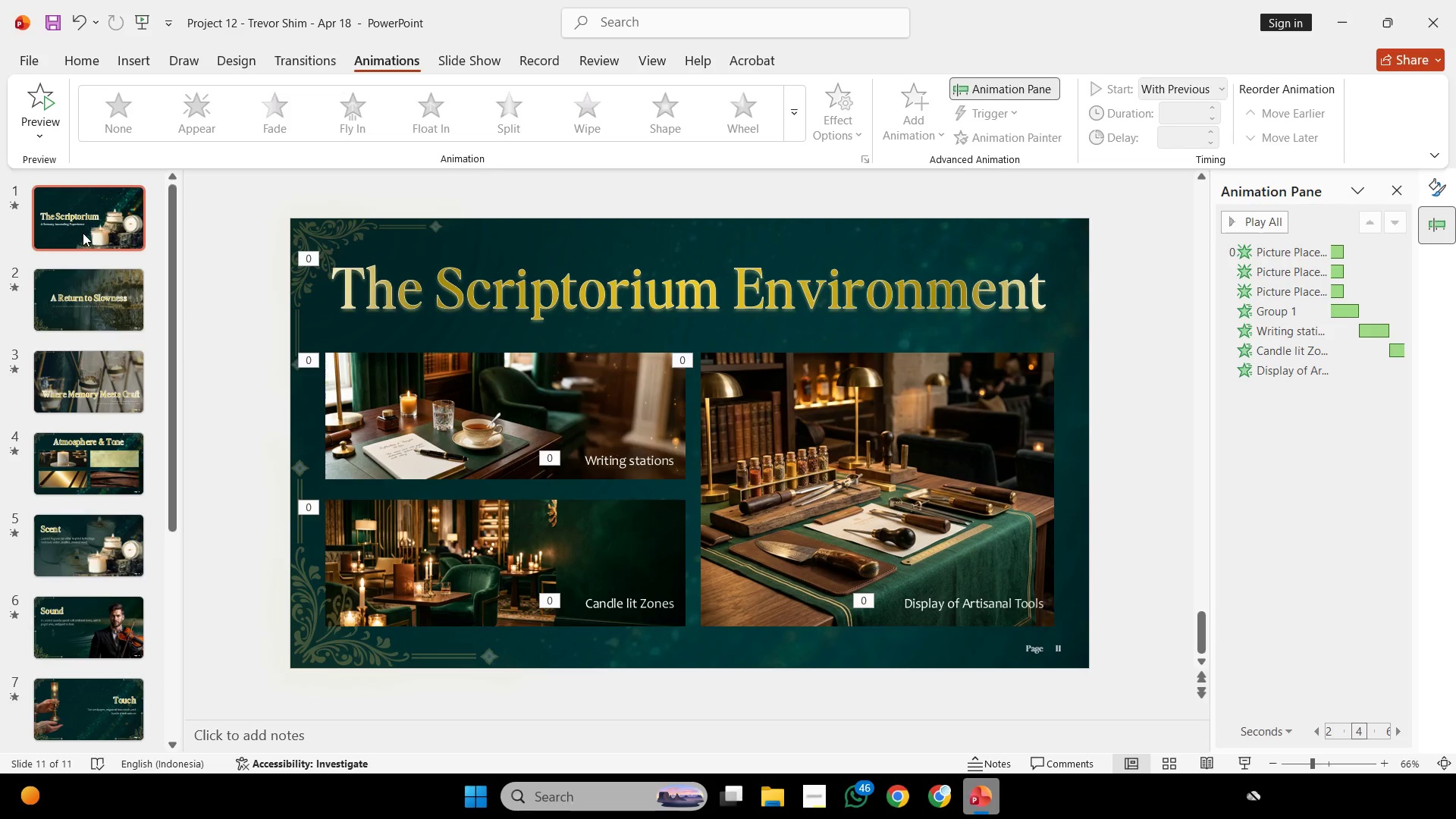 
left_click([83, 233])
 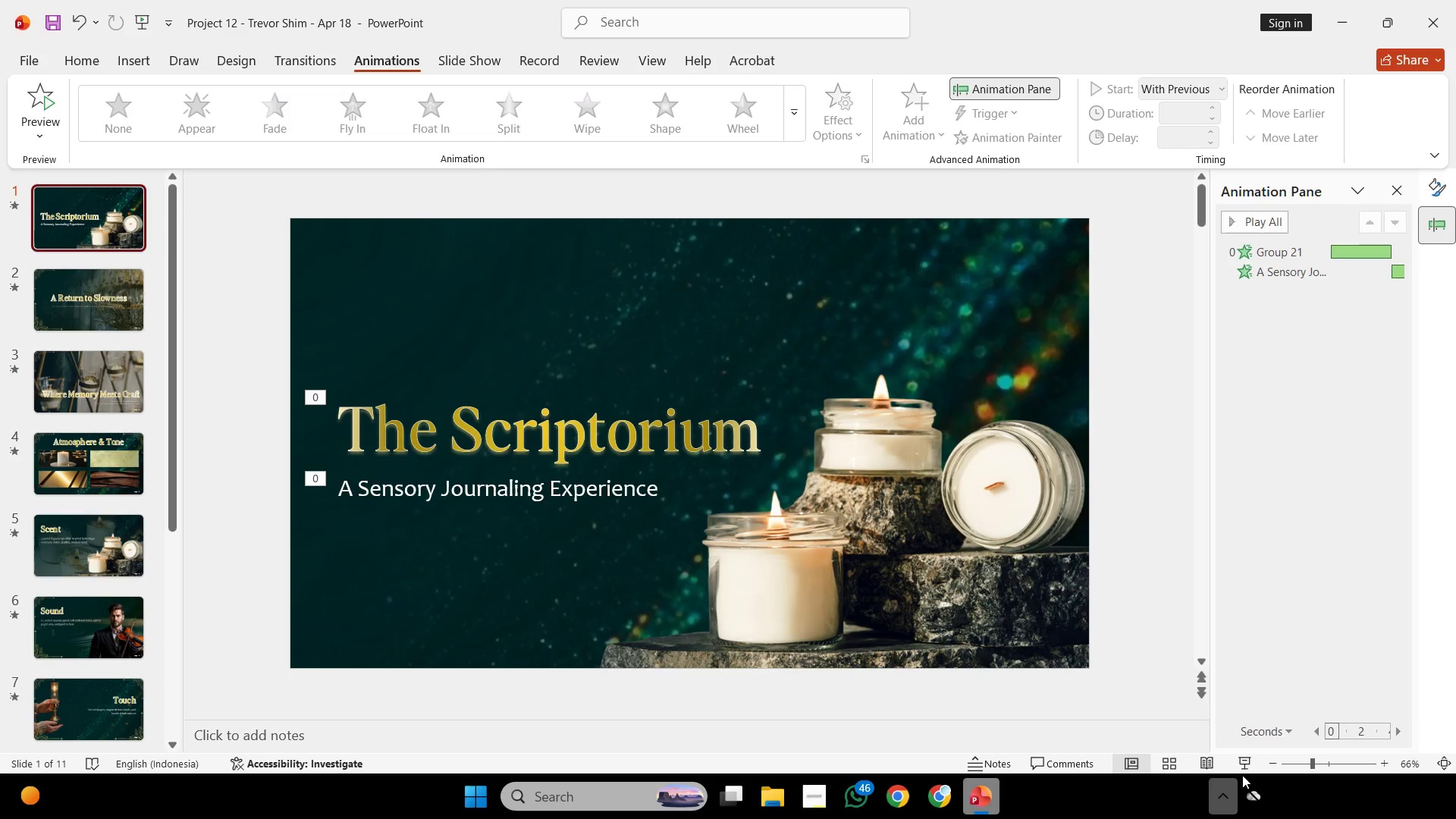 
left_click([1248, 760])
 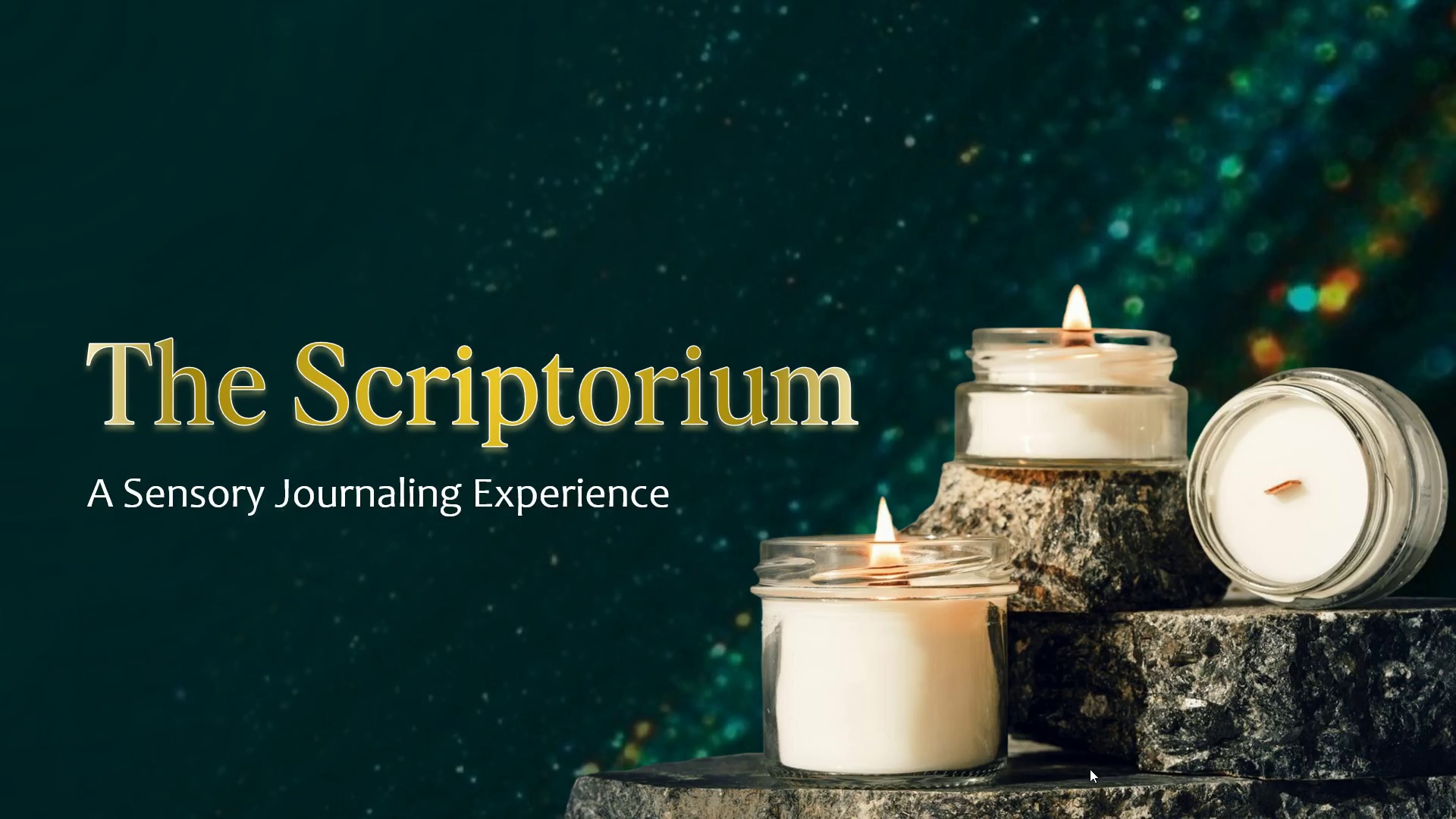 
wait(26.53)
 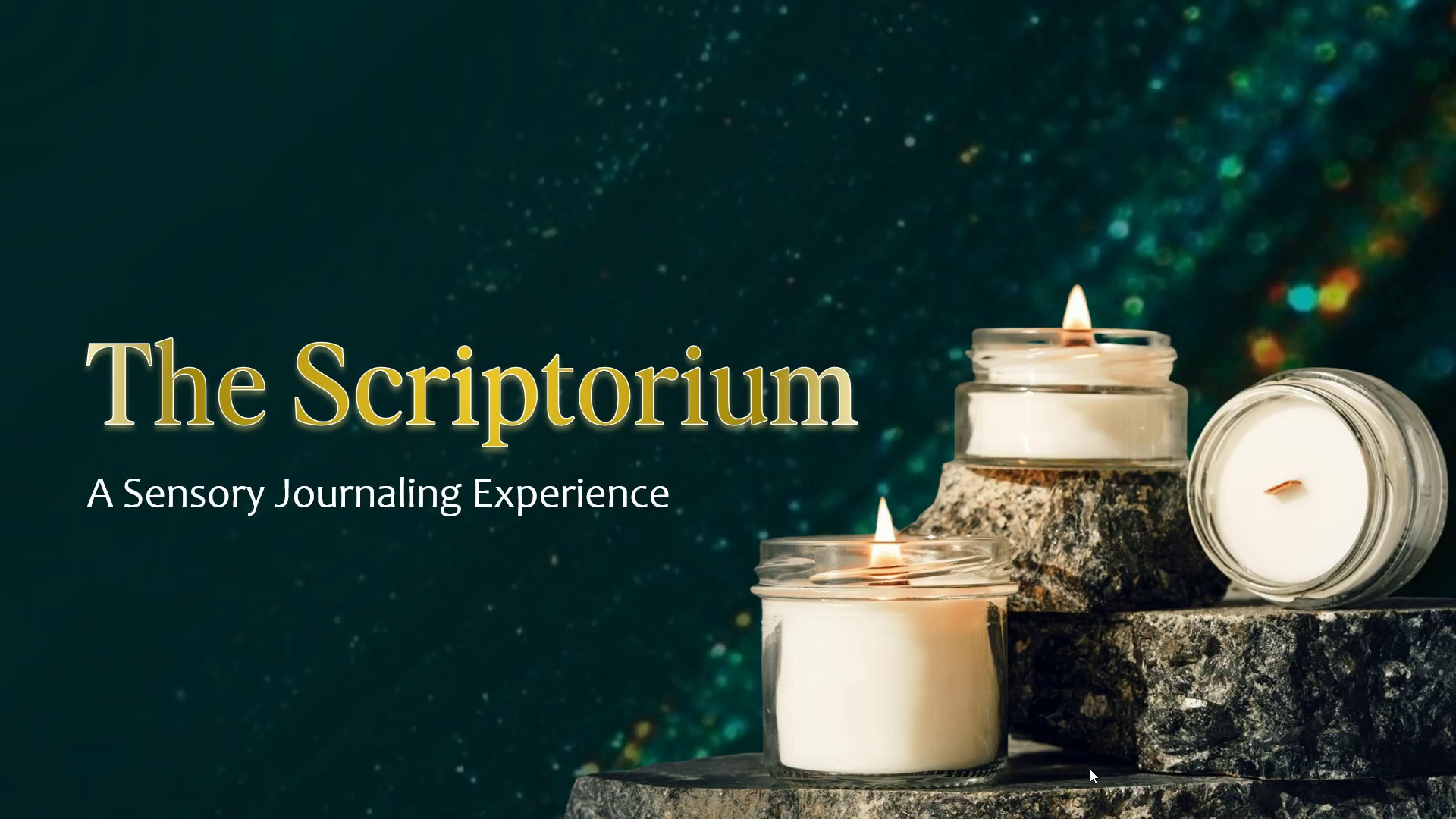 
scroll: coordinate [918, 661], scroll_direction: down, amount: 1.0
 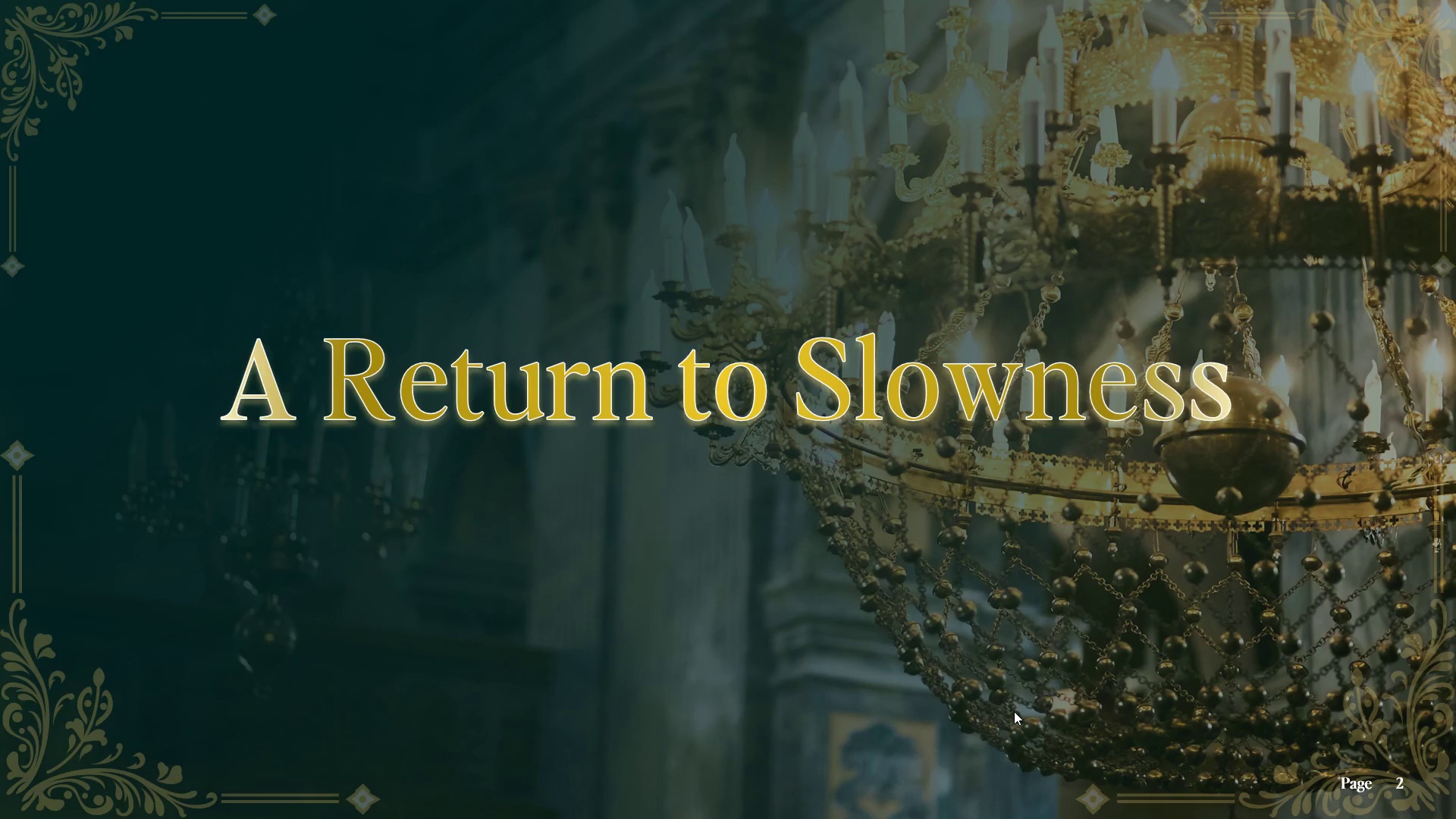 
wait(9.94)
 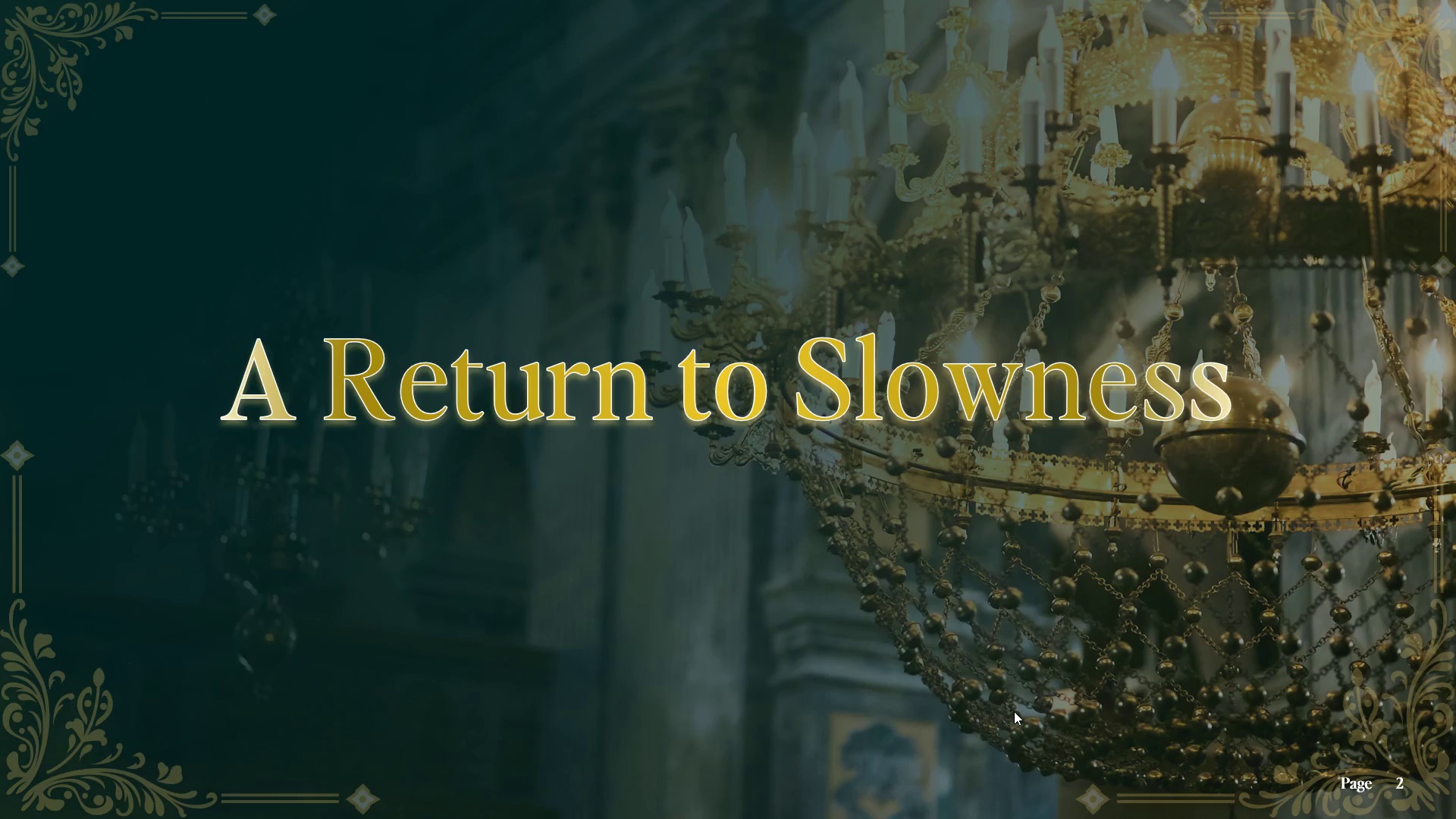 
scroll: coordinate [1010, 725], scroll_direction: down, amount: 1.0
 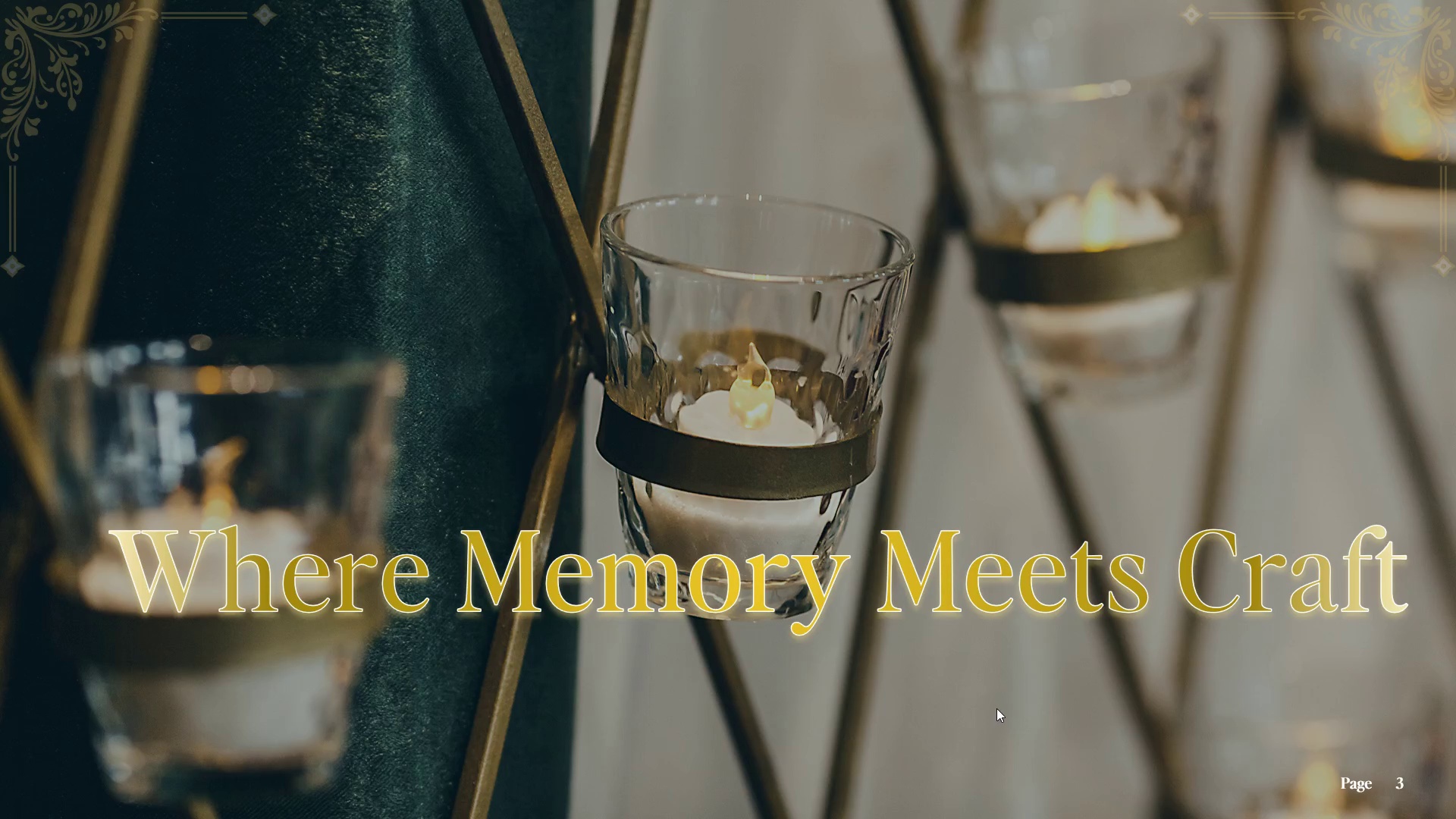 
wait(10.52)
 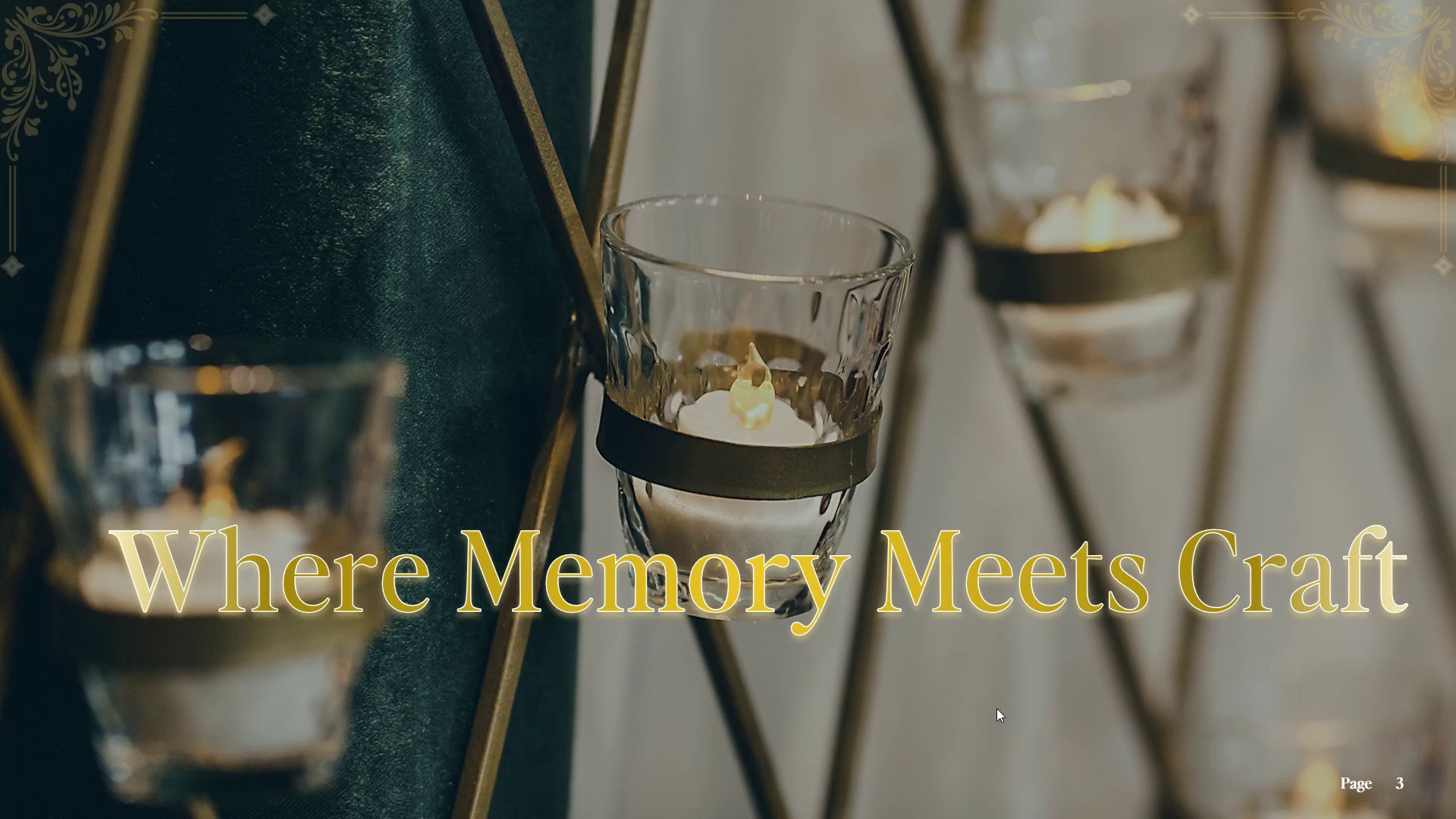 
scroll: coordinate [799, 664], scroll_direction: down, amount: 4.0
 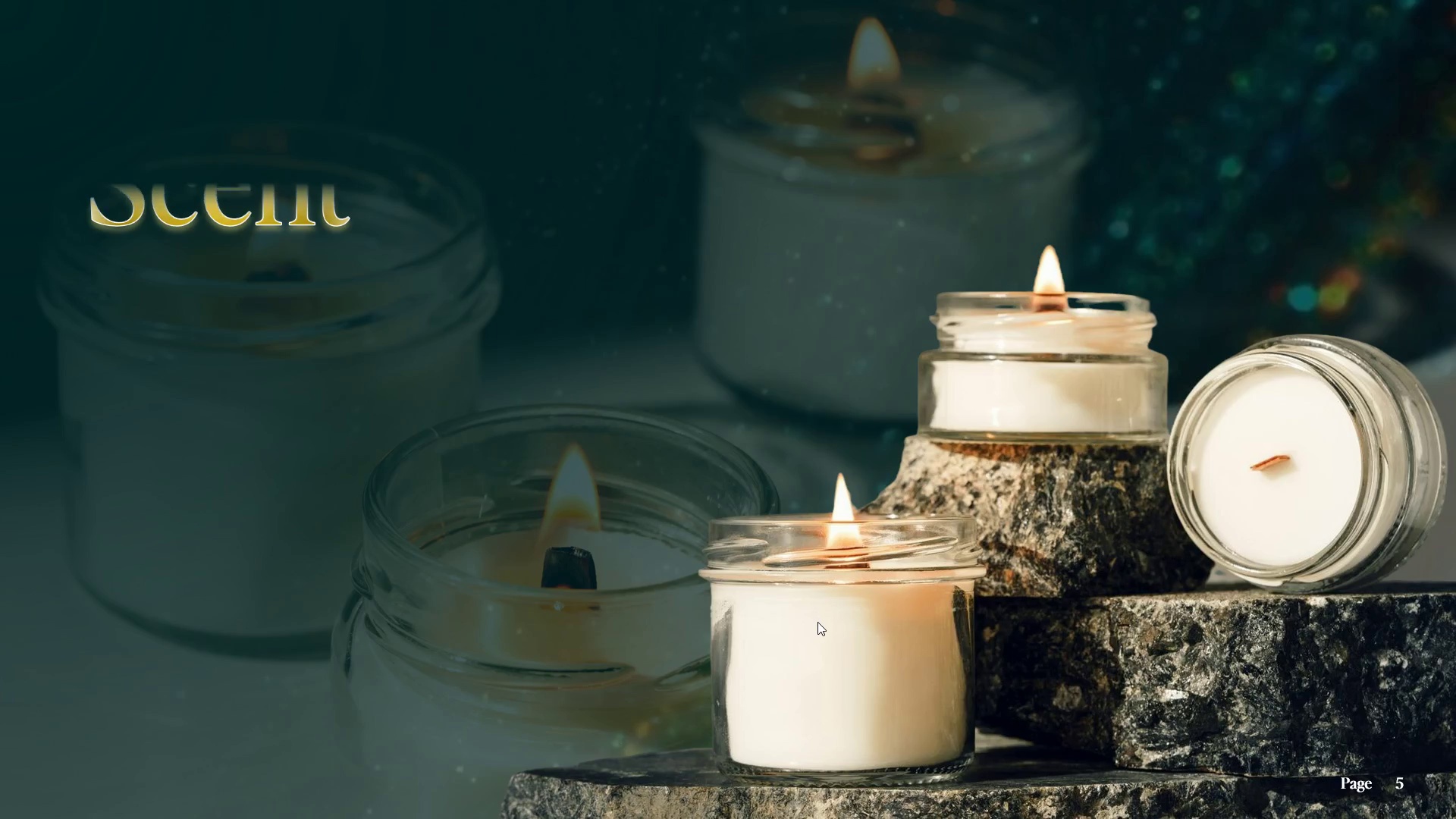 
wait(5.07)
 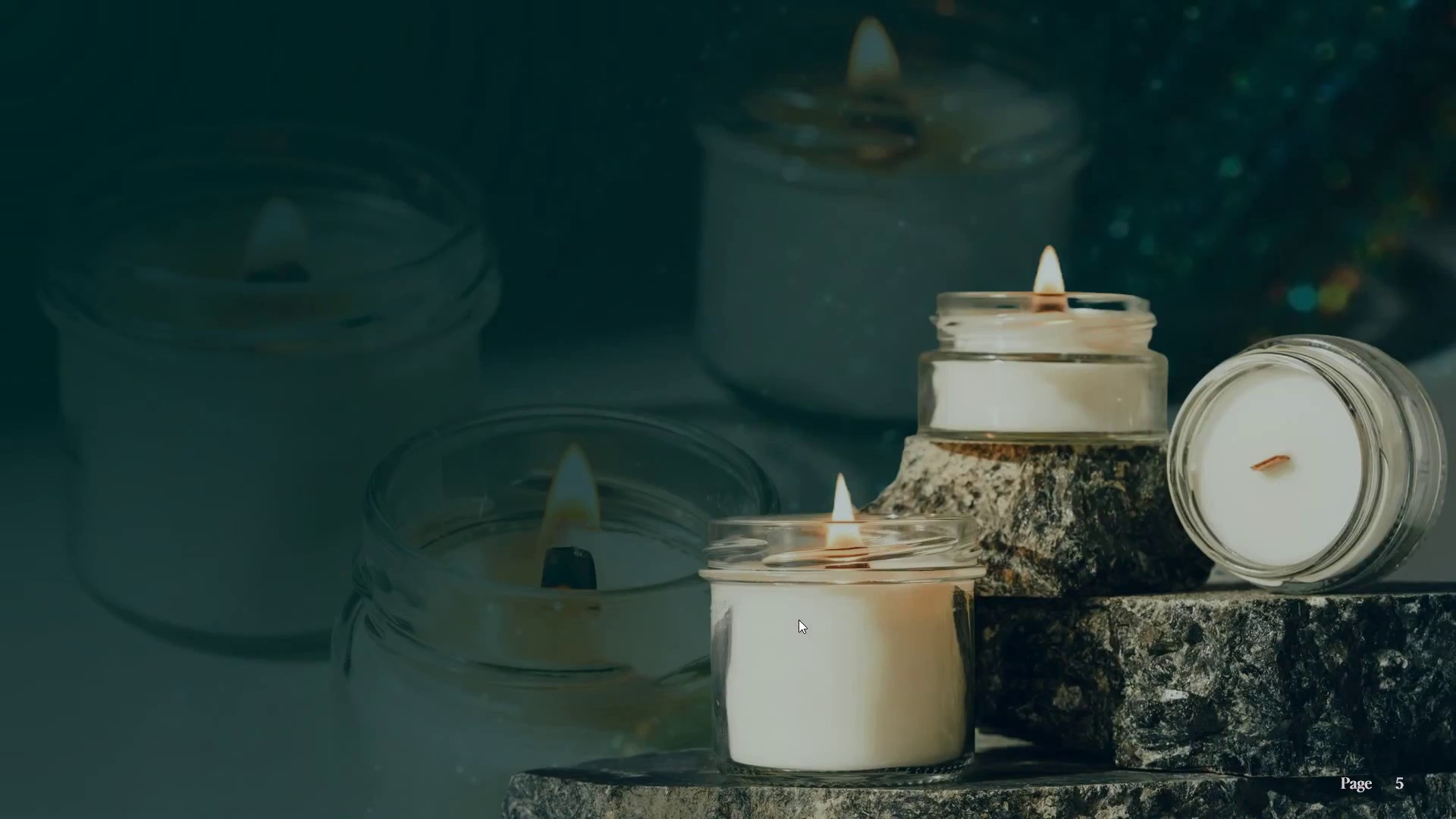 
key(Escape)
 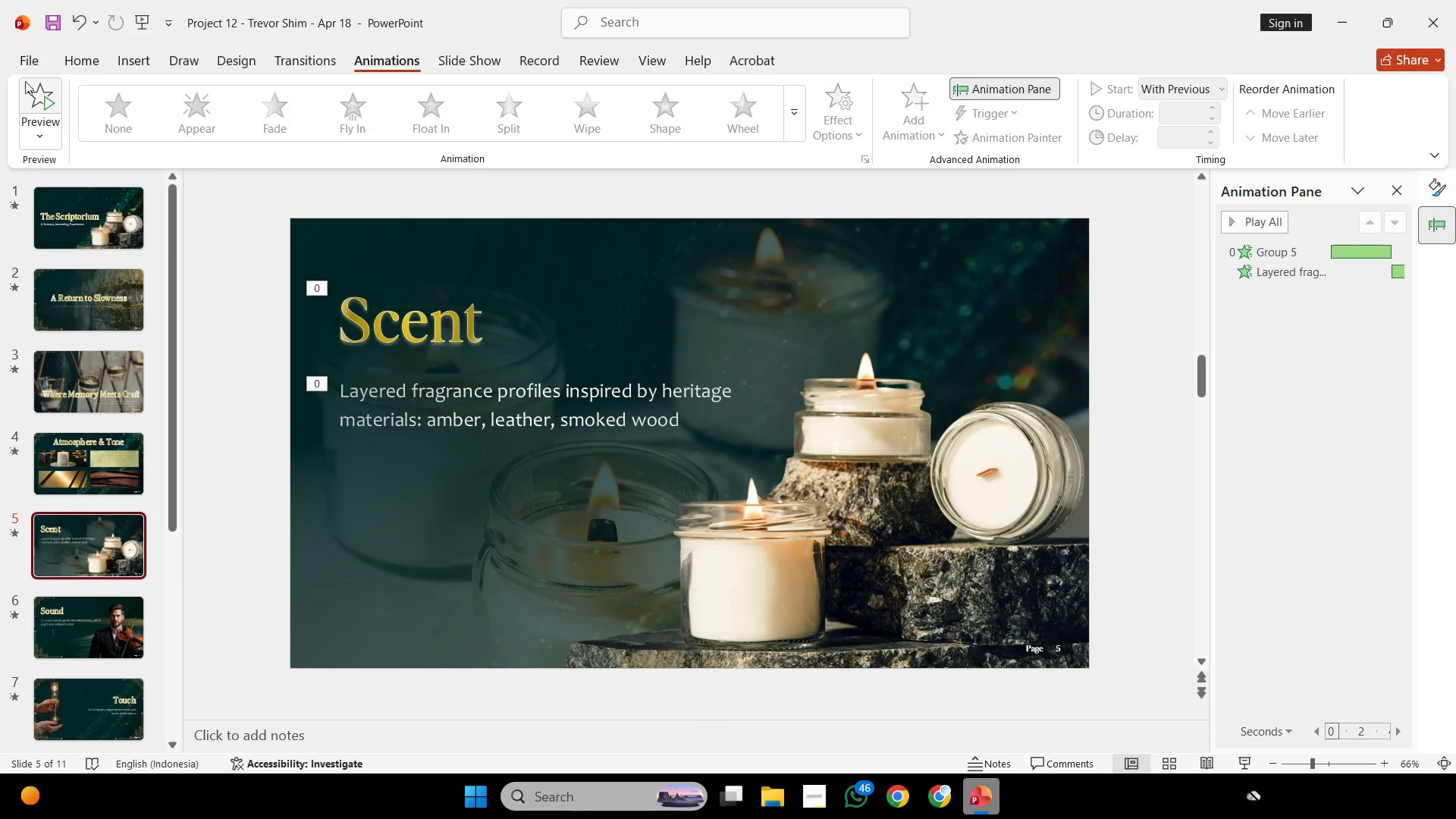 
left_click([36, 65])
 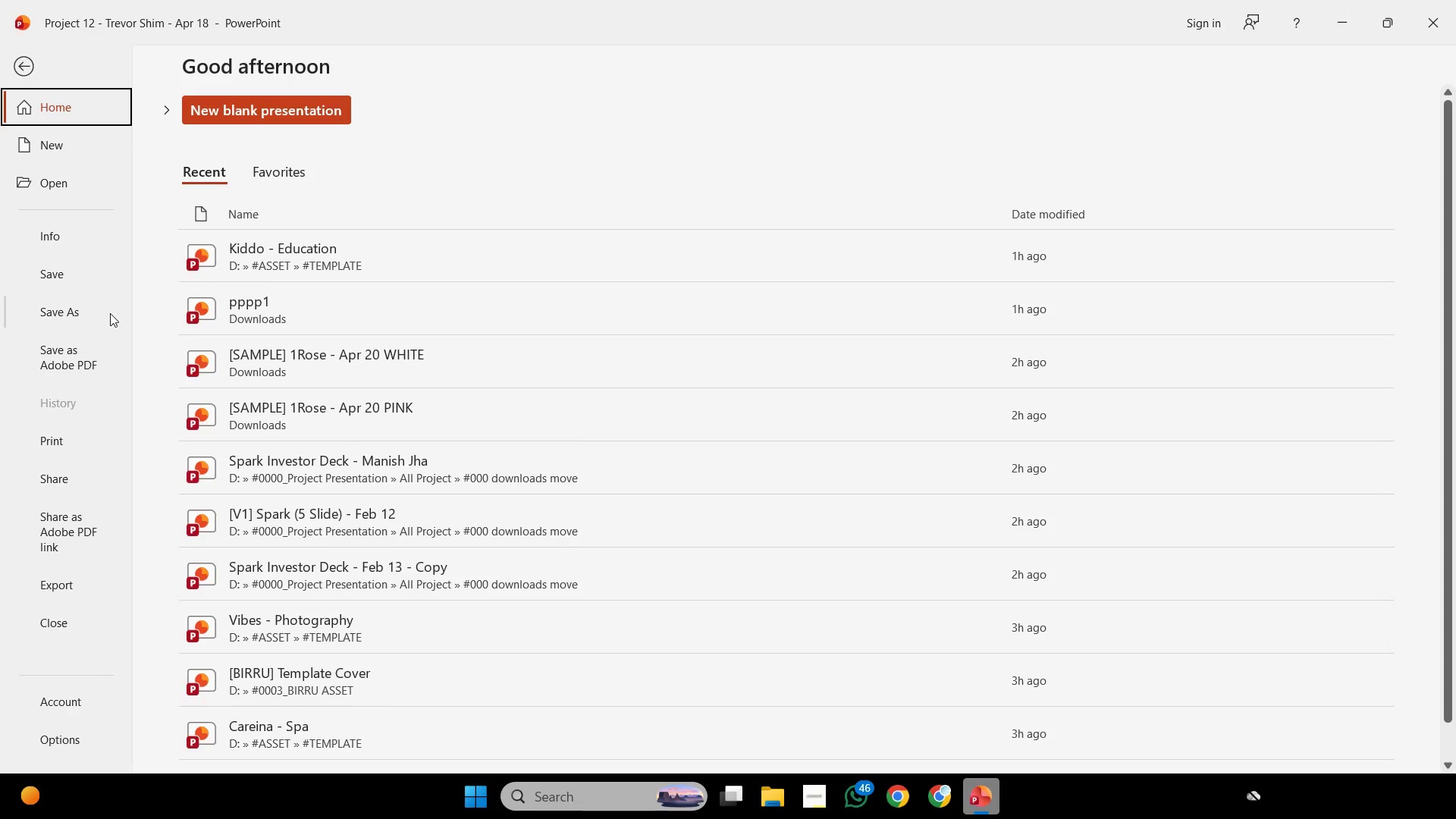 
left_click([110, 313])
 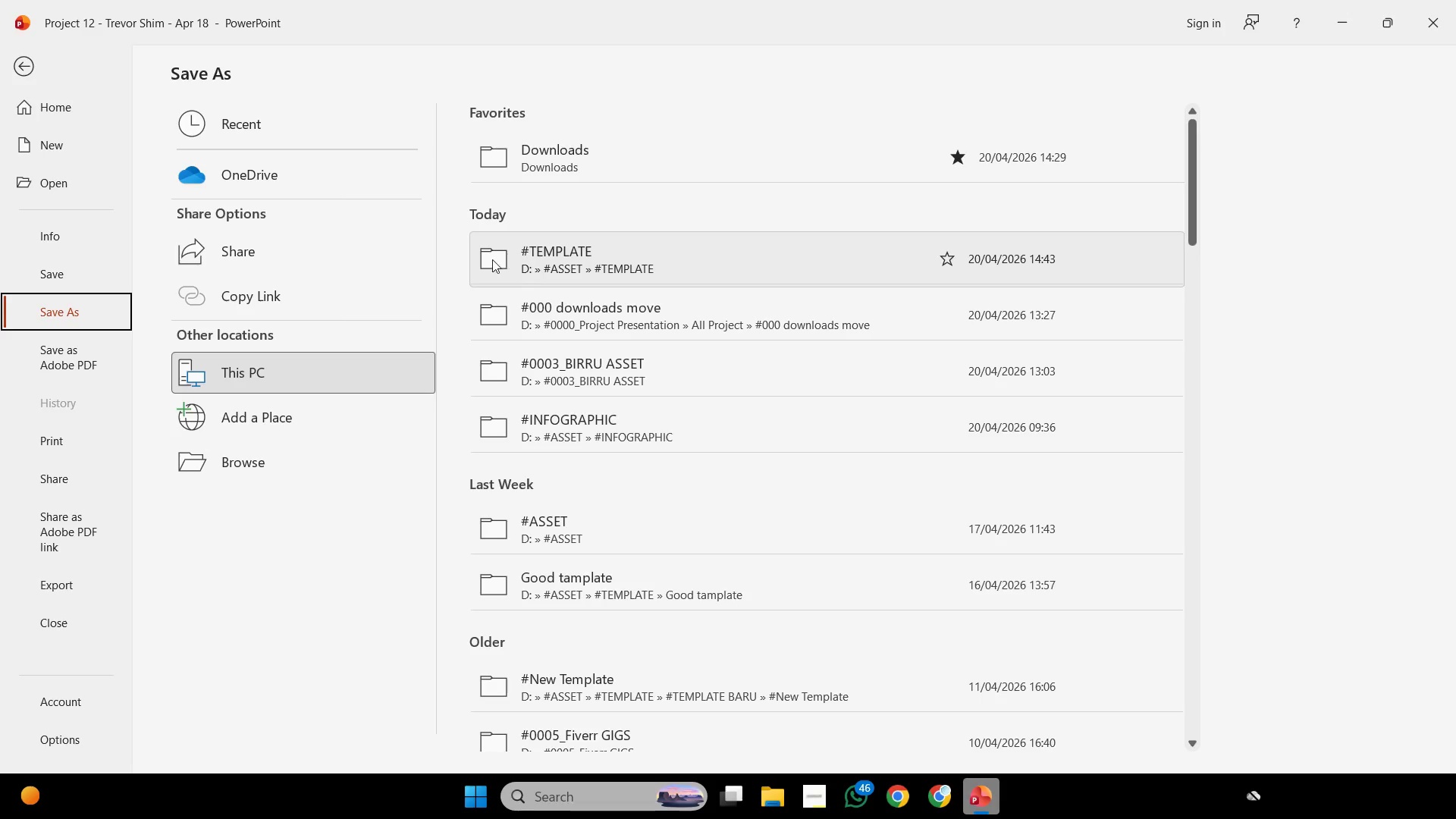 
left_click([515, 176])
 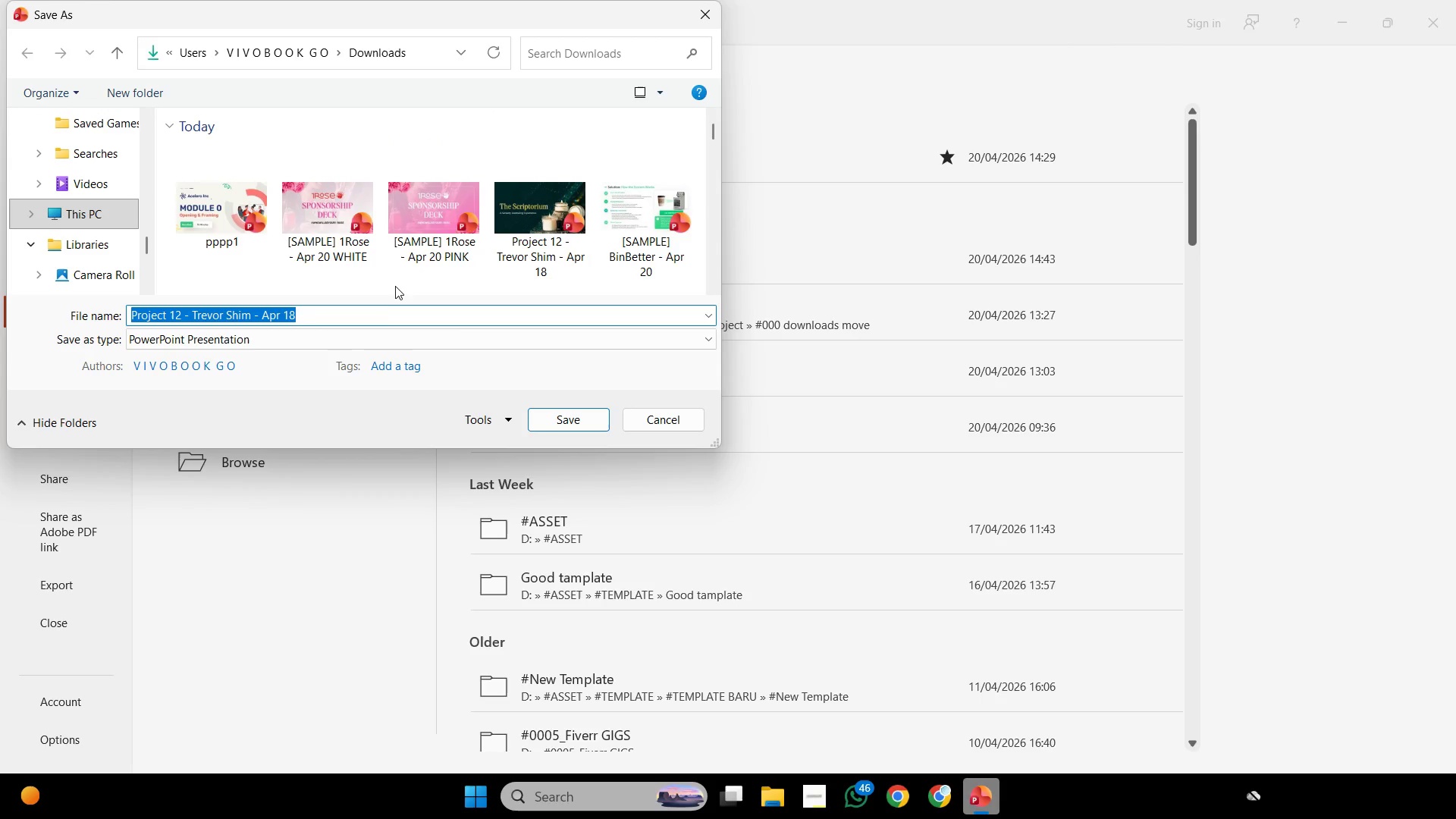 
double_click([375, 318])
 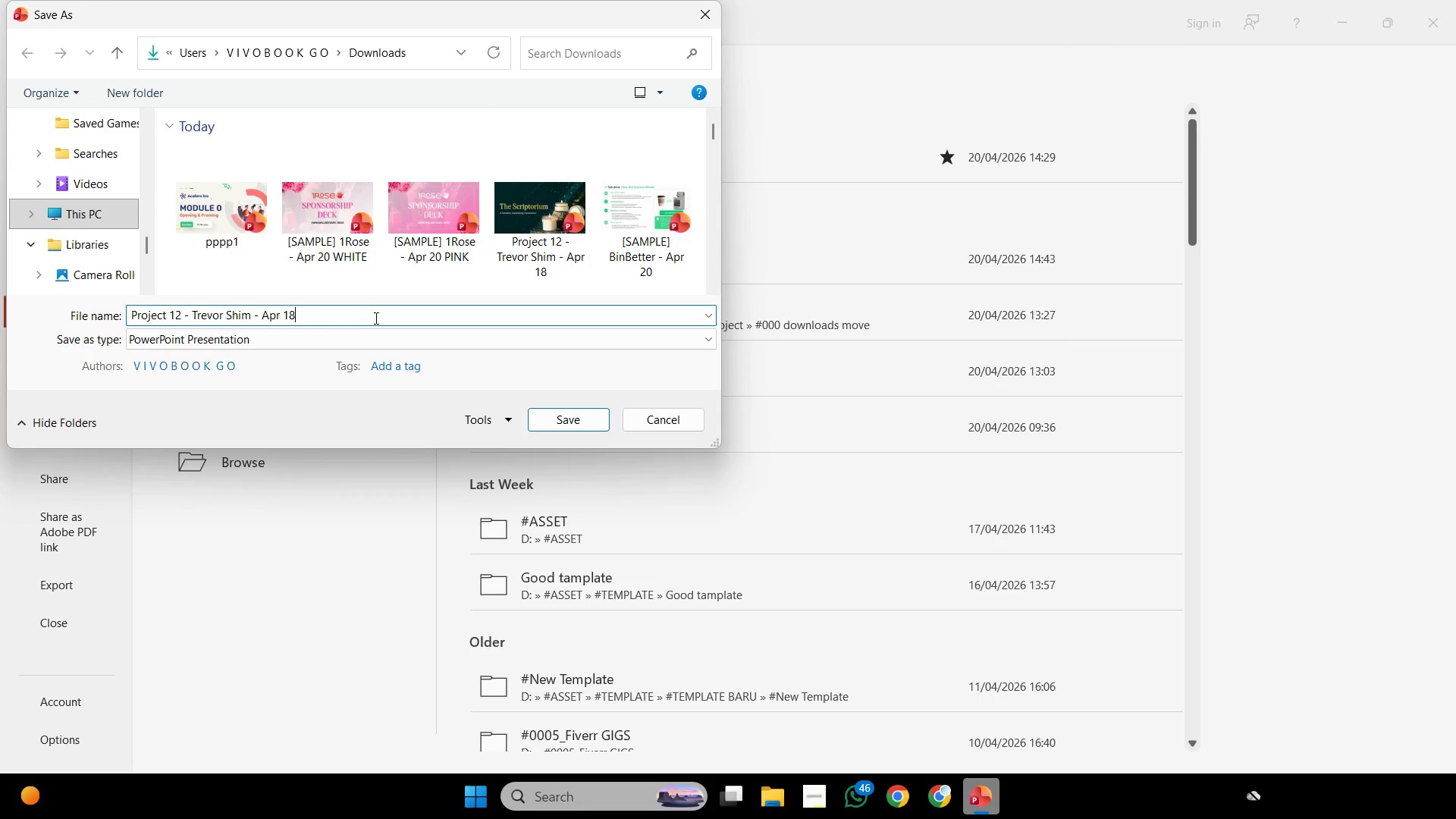 
key(Backspace)
key(Backspace)
type(20)
 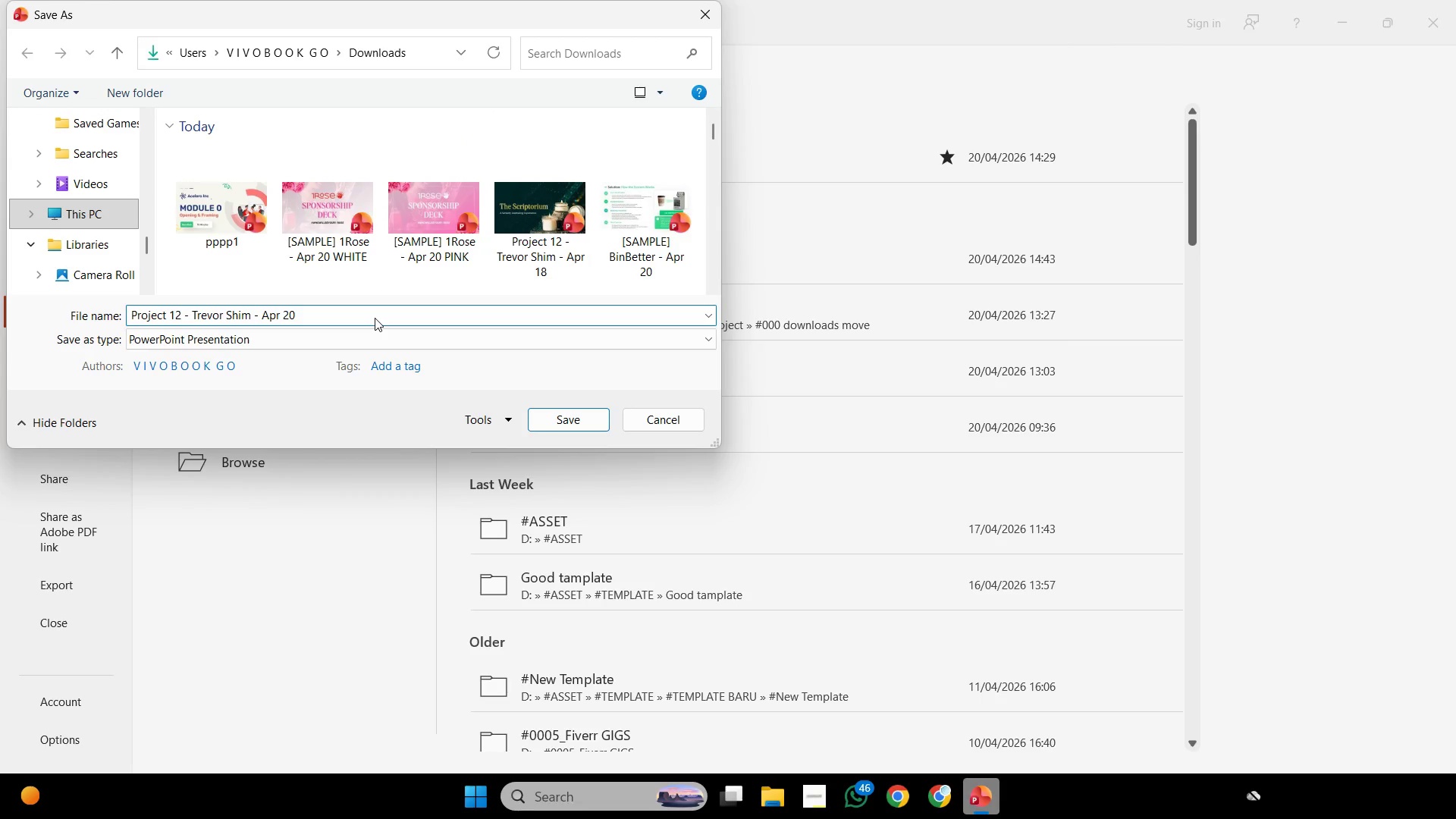 
key(Enter)
 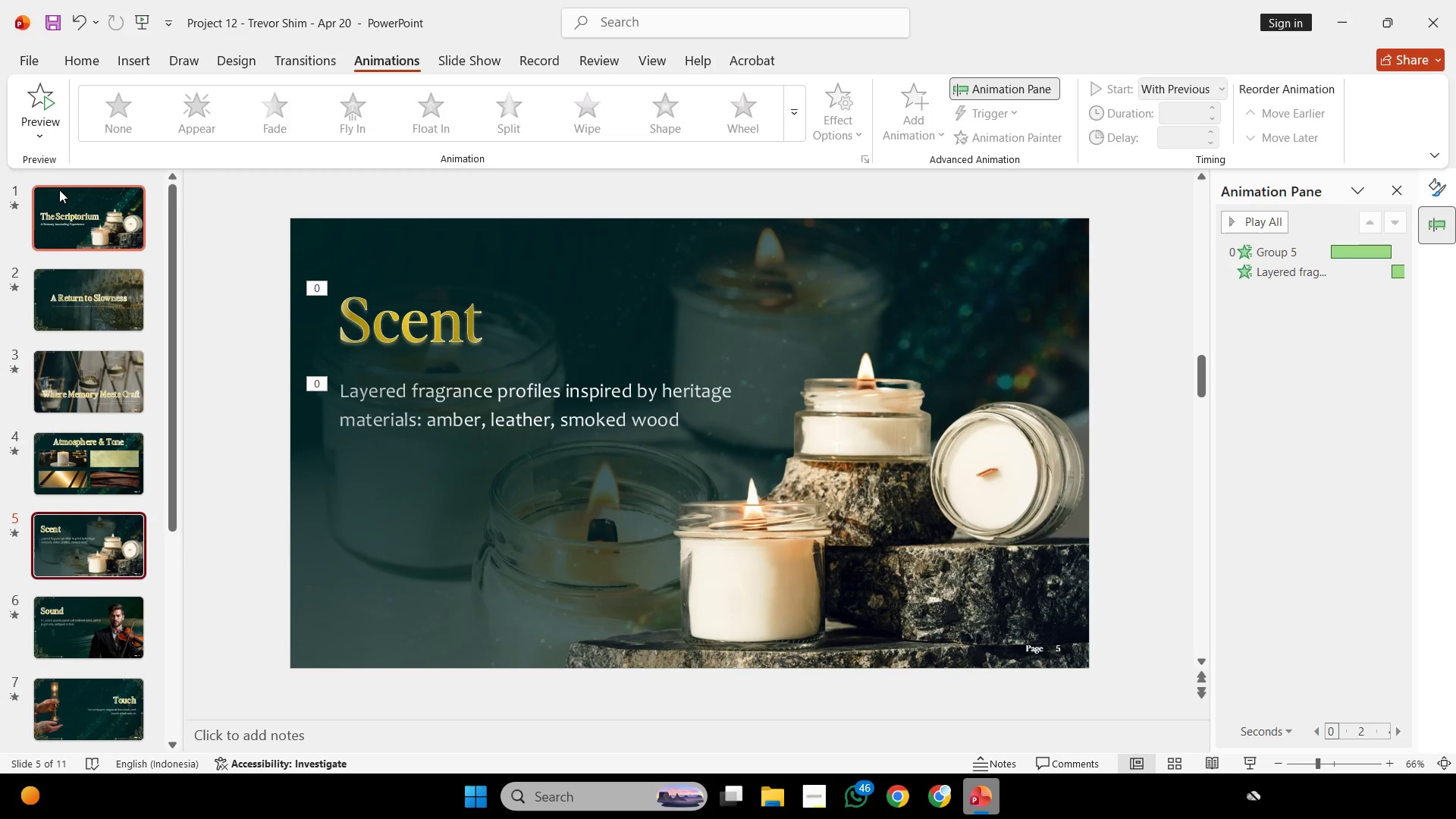 
wait(6.67)
 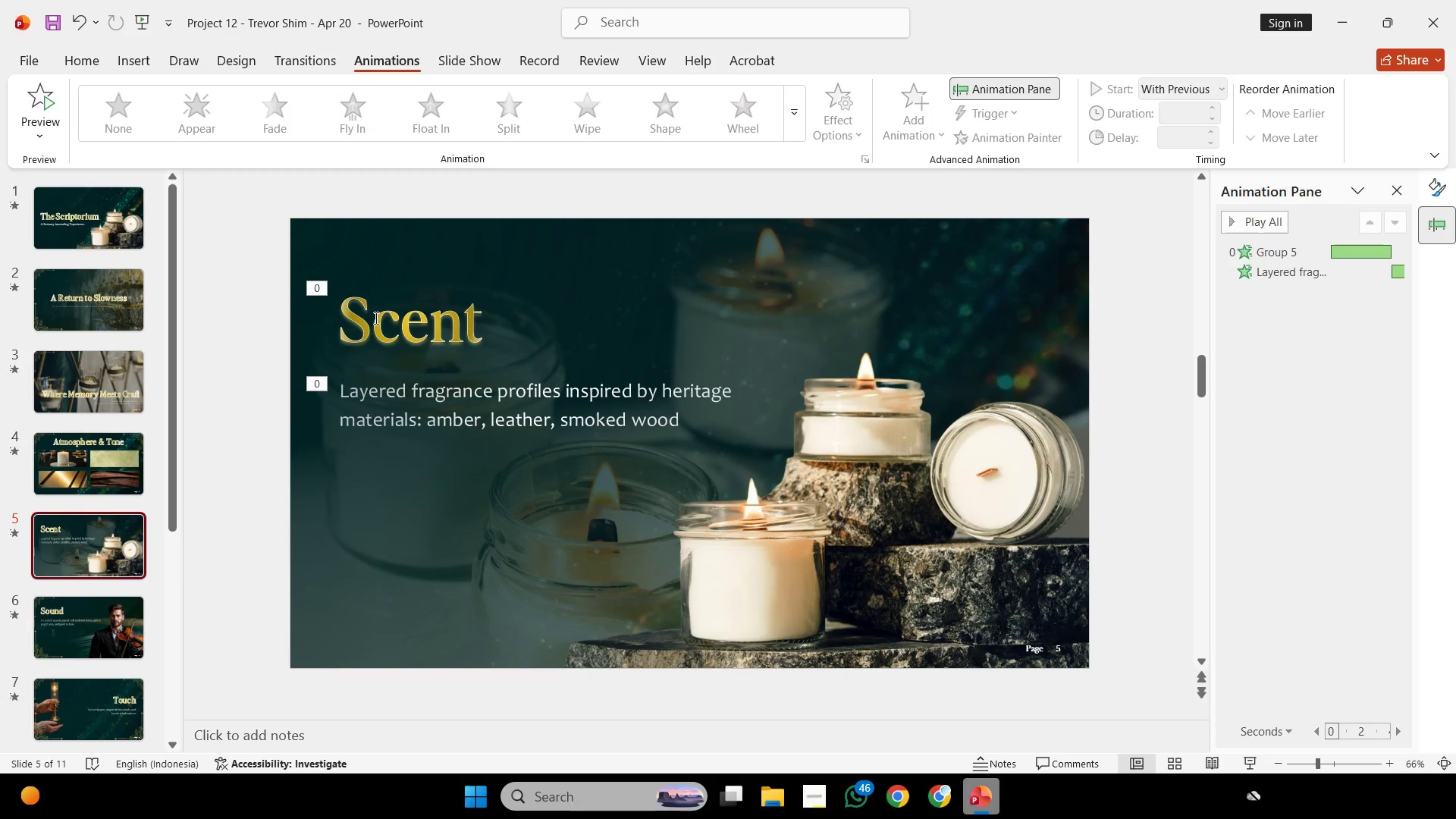 
left_click([815, 799])